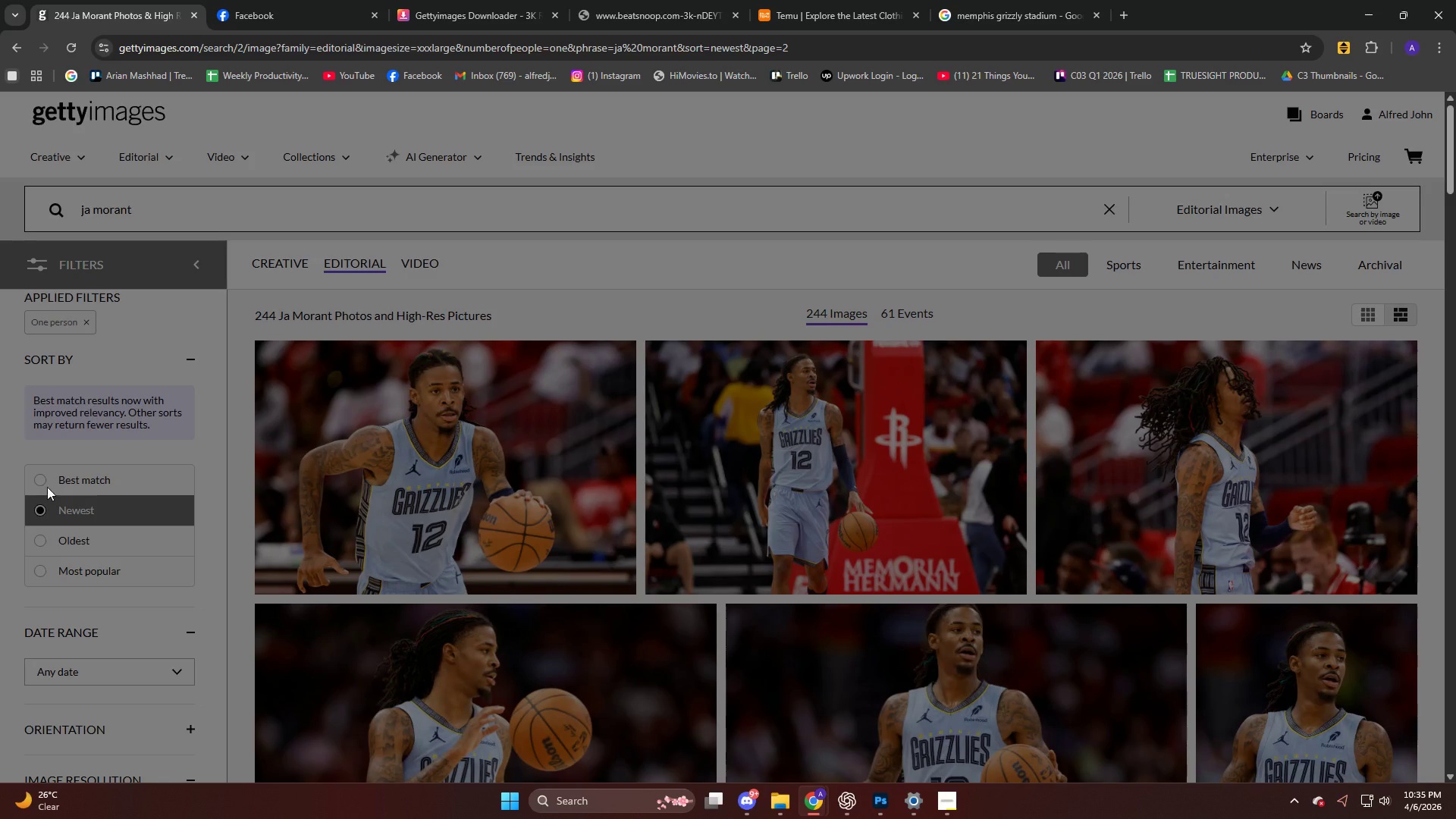 
scroll: coordinate [131, 356], scroll_direction: up, amount: 14.0
 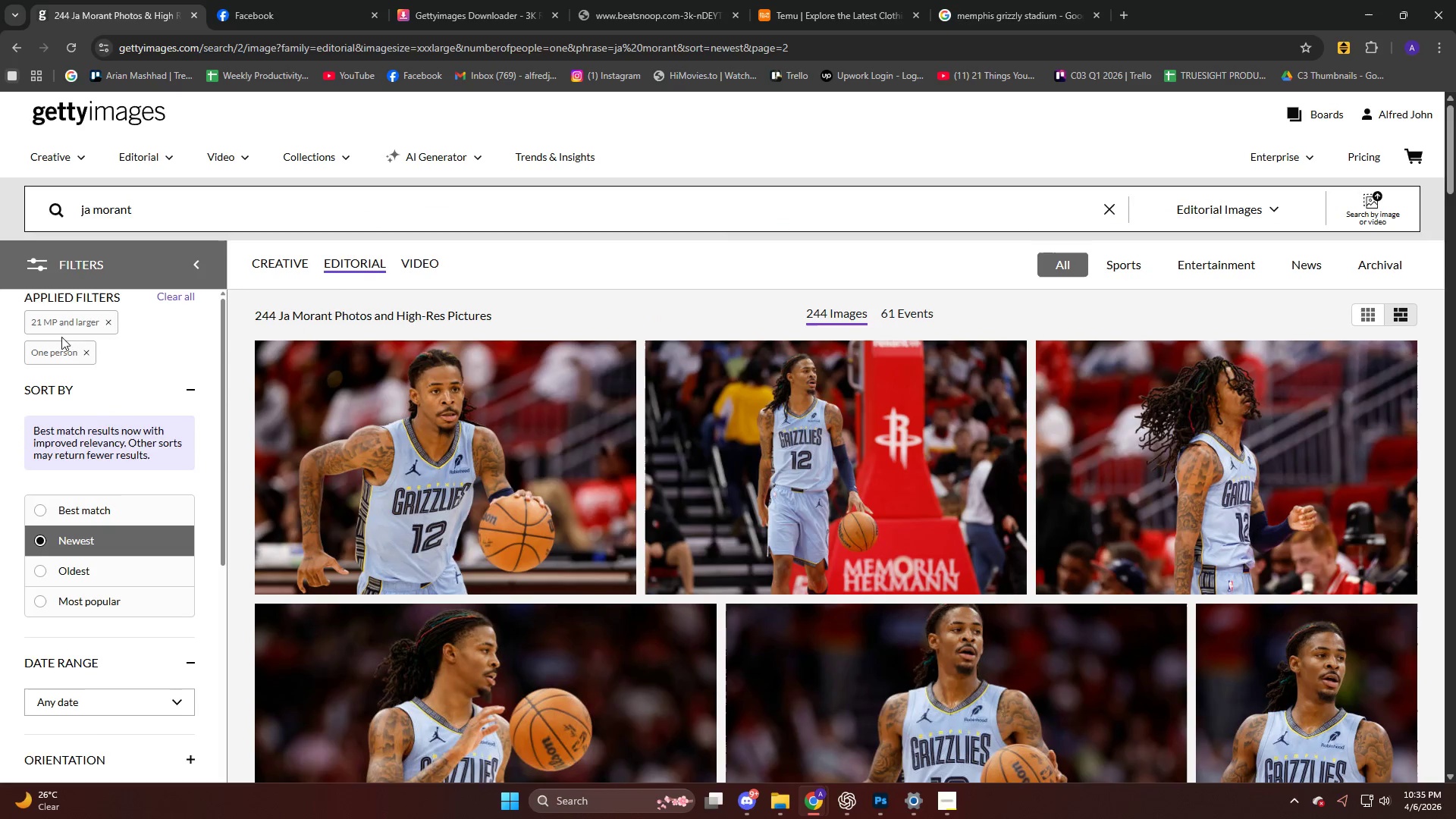 
scroll: coordinate [124, 544], scroll_direction: down, amount: 11.0
 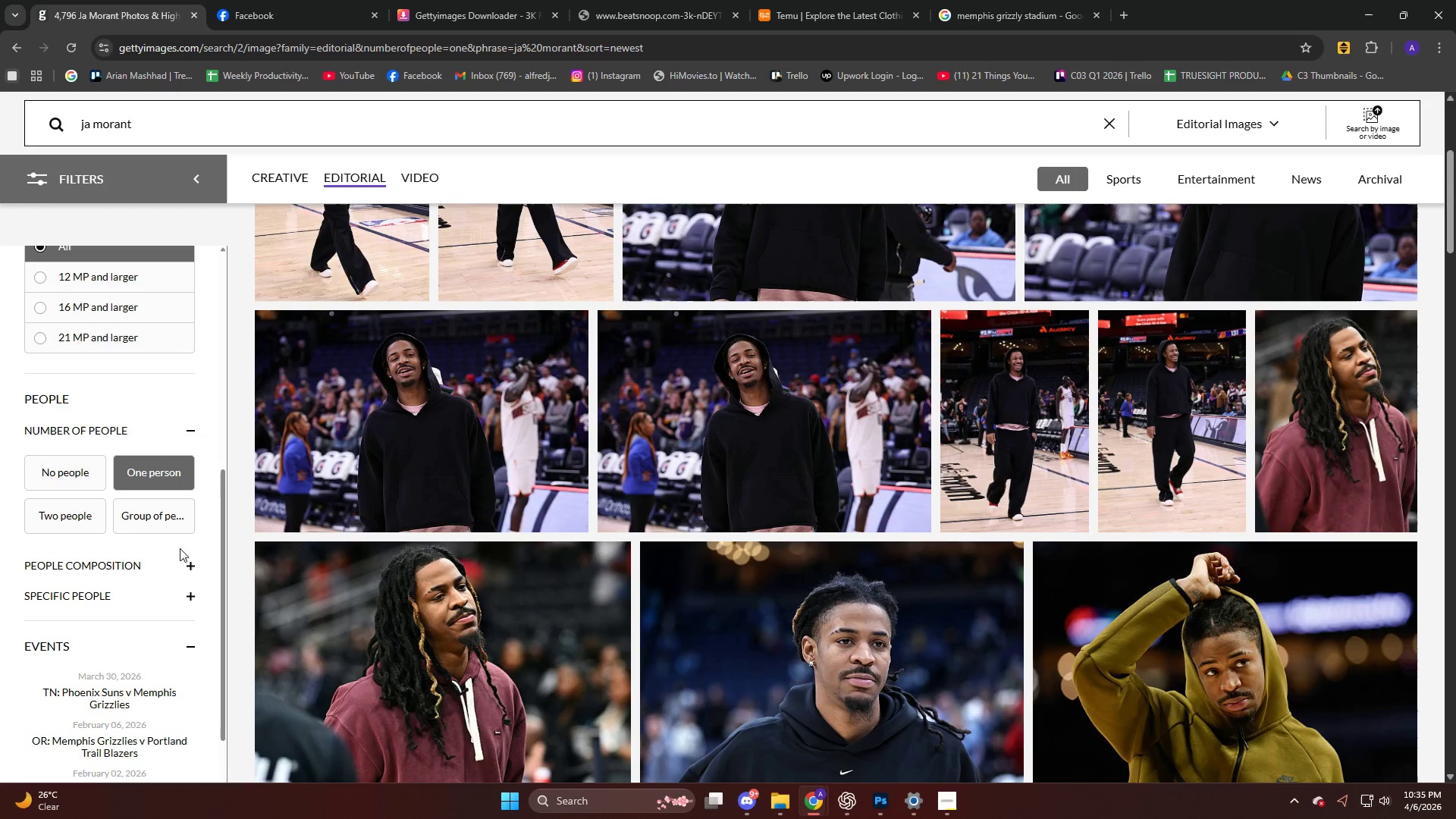 
left_click([187, 563])
 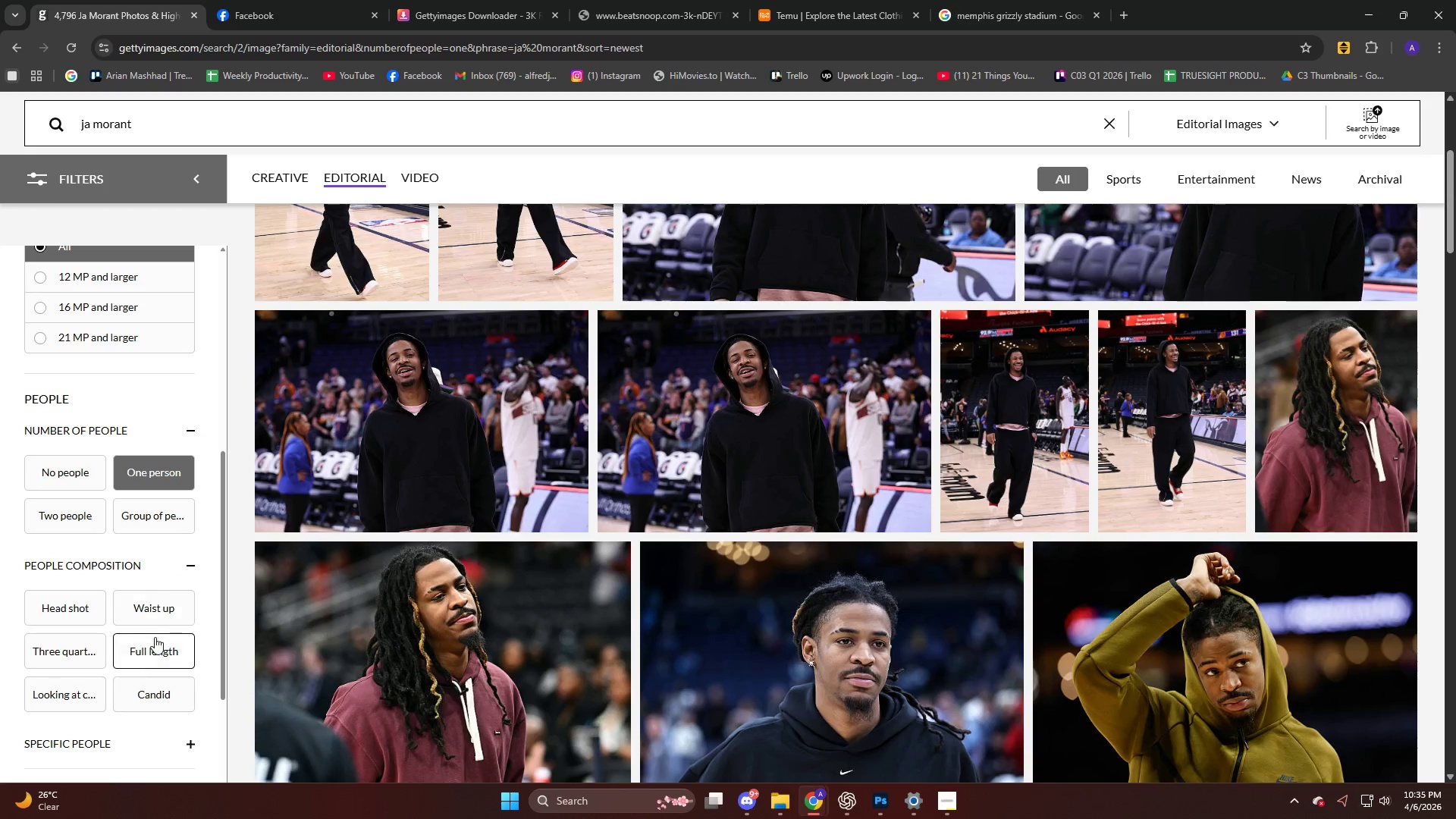 
left_click([158, 639])
 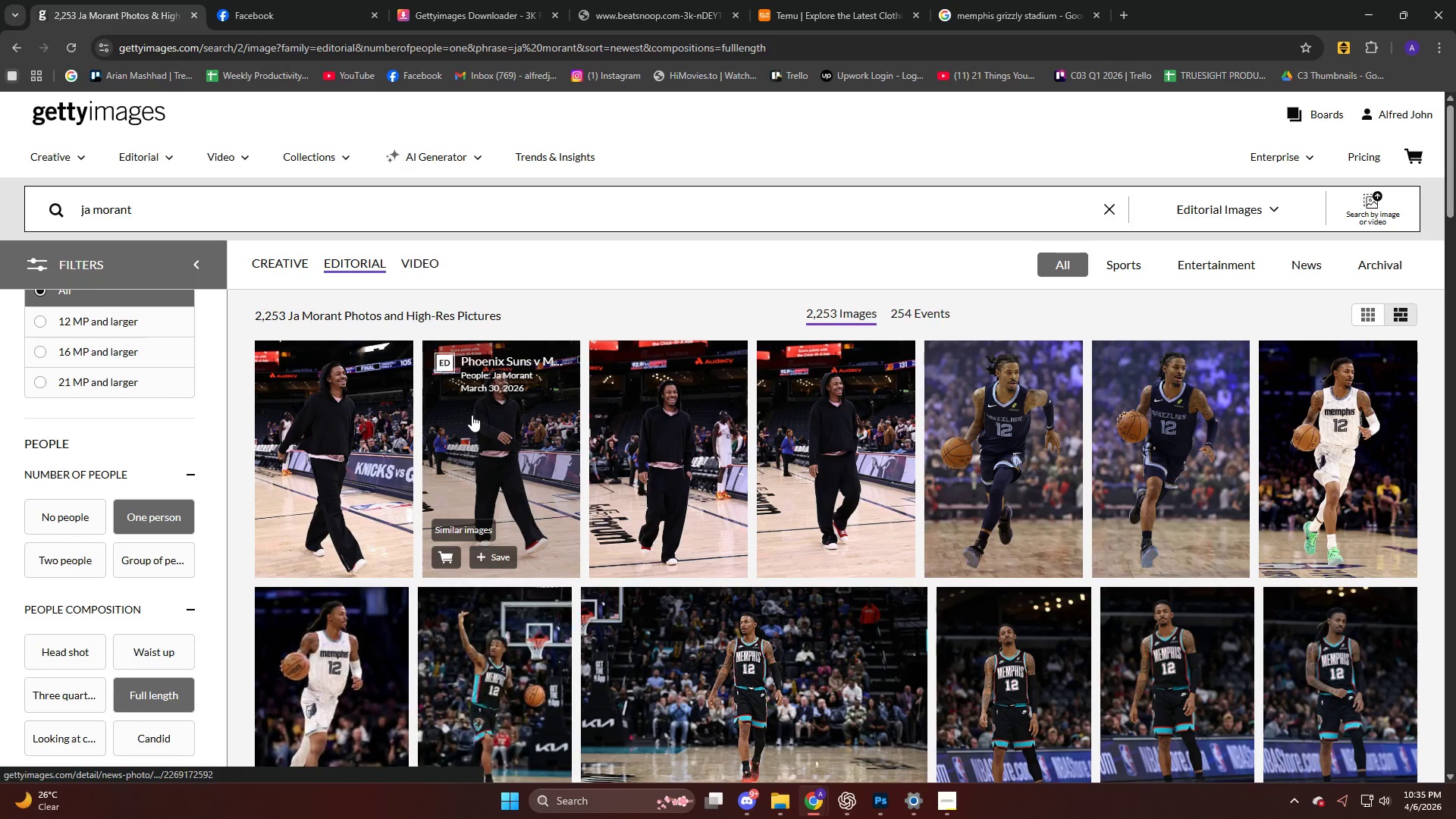 
scroll: coordinate [464, 416], scroll_direction: down, amount: 27.0
 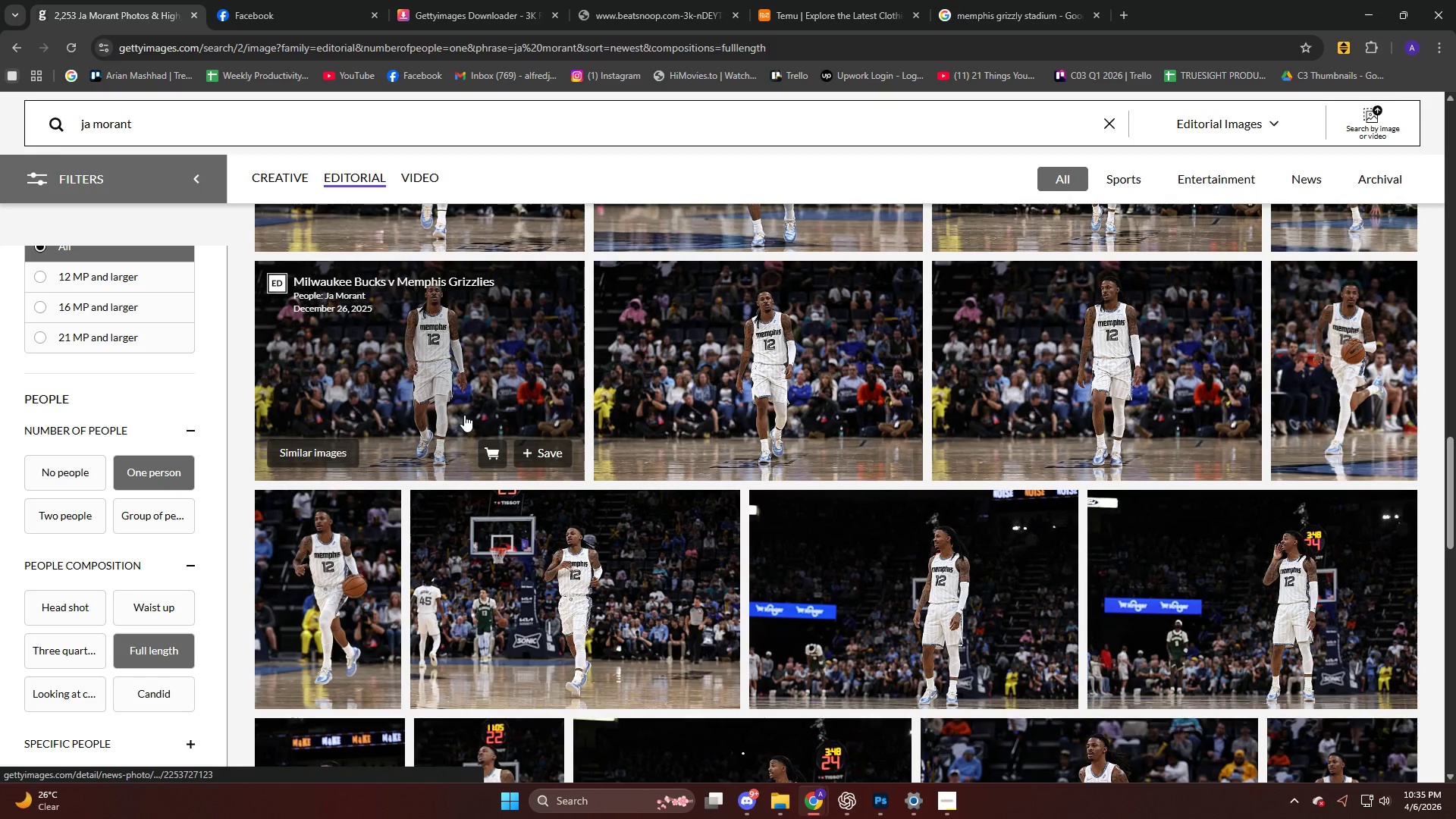 
scroll: coordinate [464, 415], scroll_direction: down, amount: 2.0
 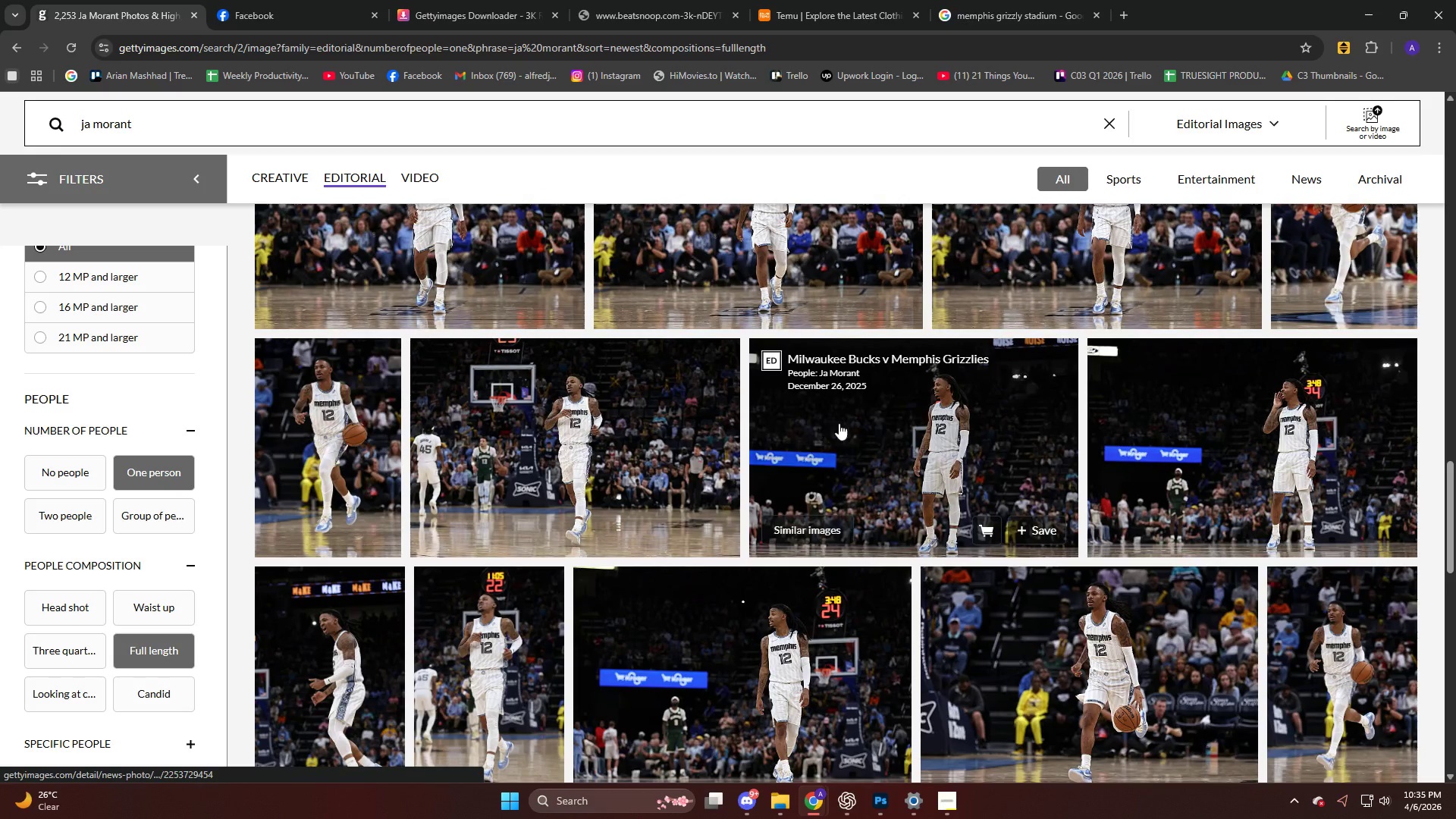 
left_click([856, 435])
 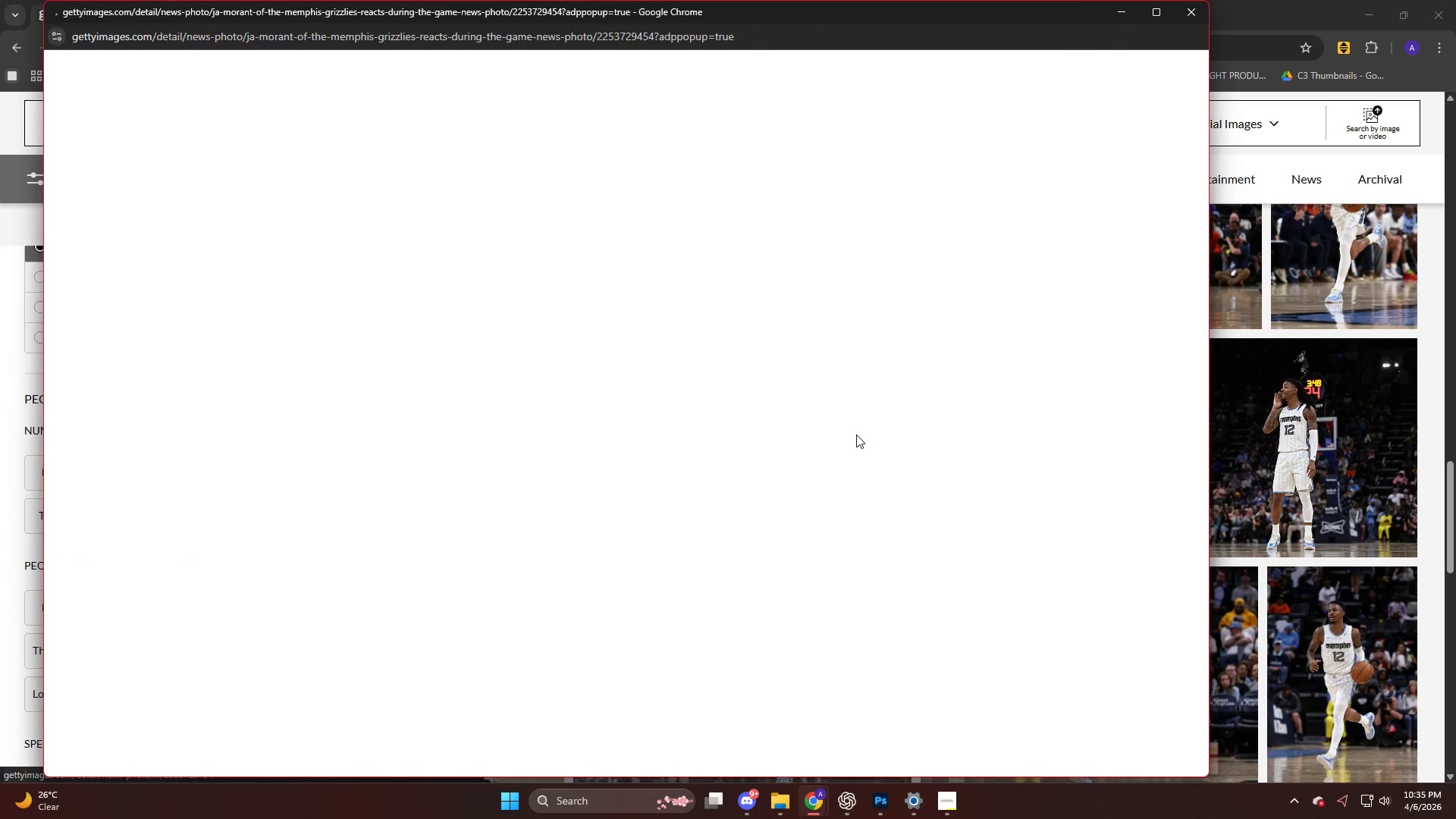 
left_click([475, 271])
 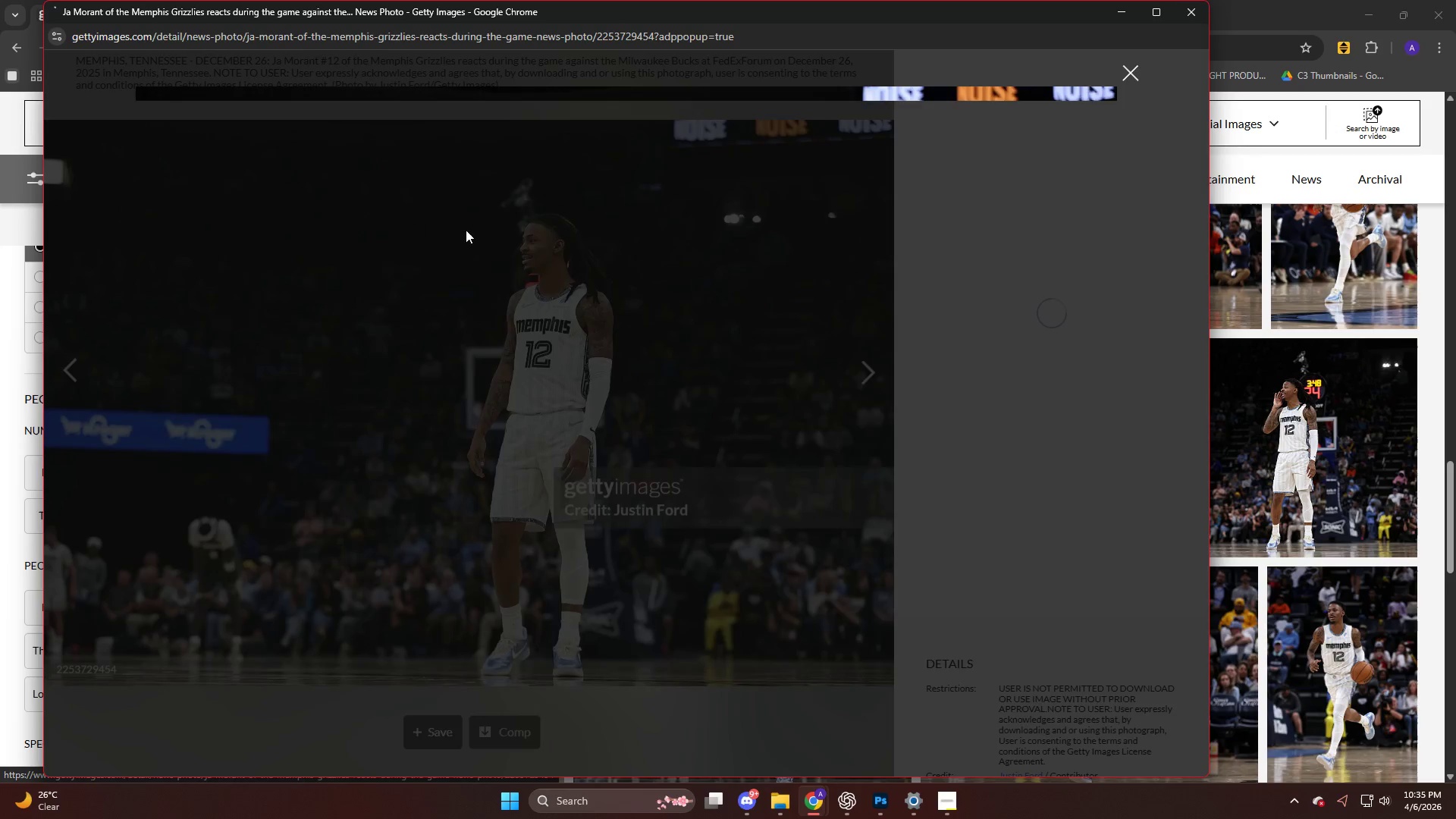 
scroll: coordinate [566, 359], scroll_direction: down, amount: 2.0
 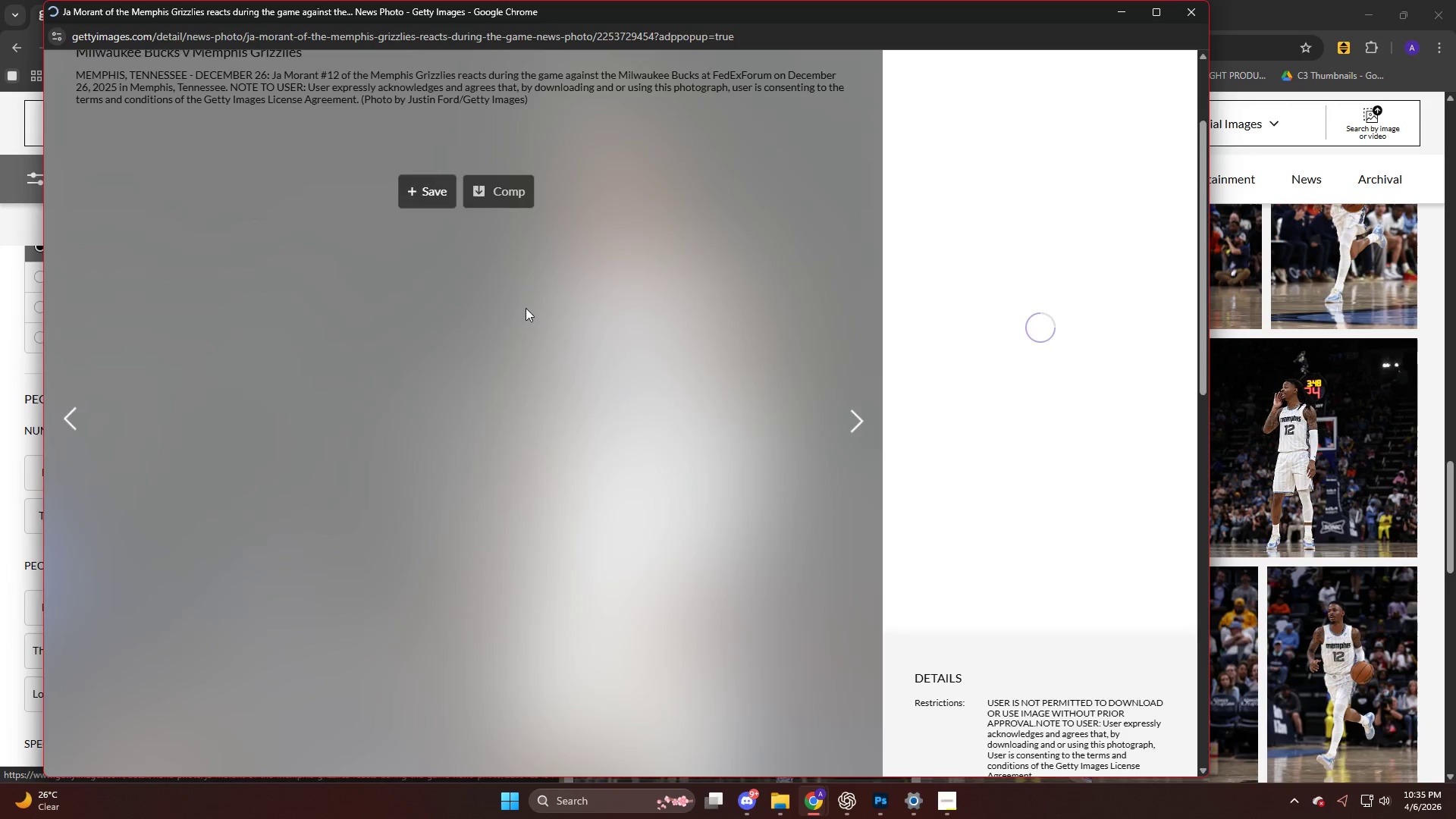 
right_click([474, 196])
 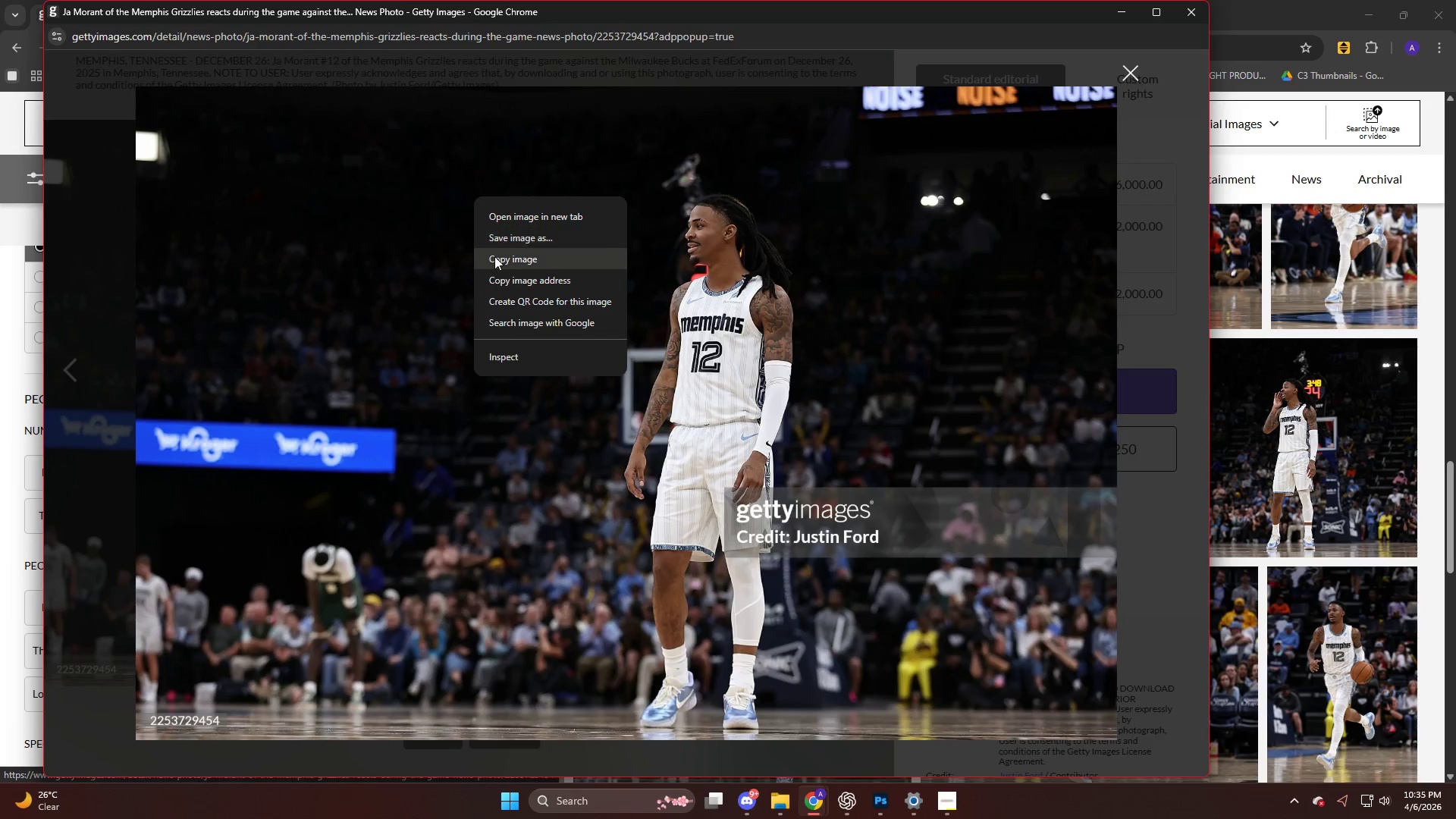 
left_click([496, 257])
 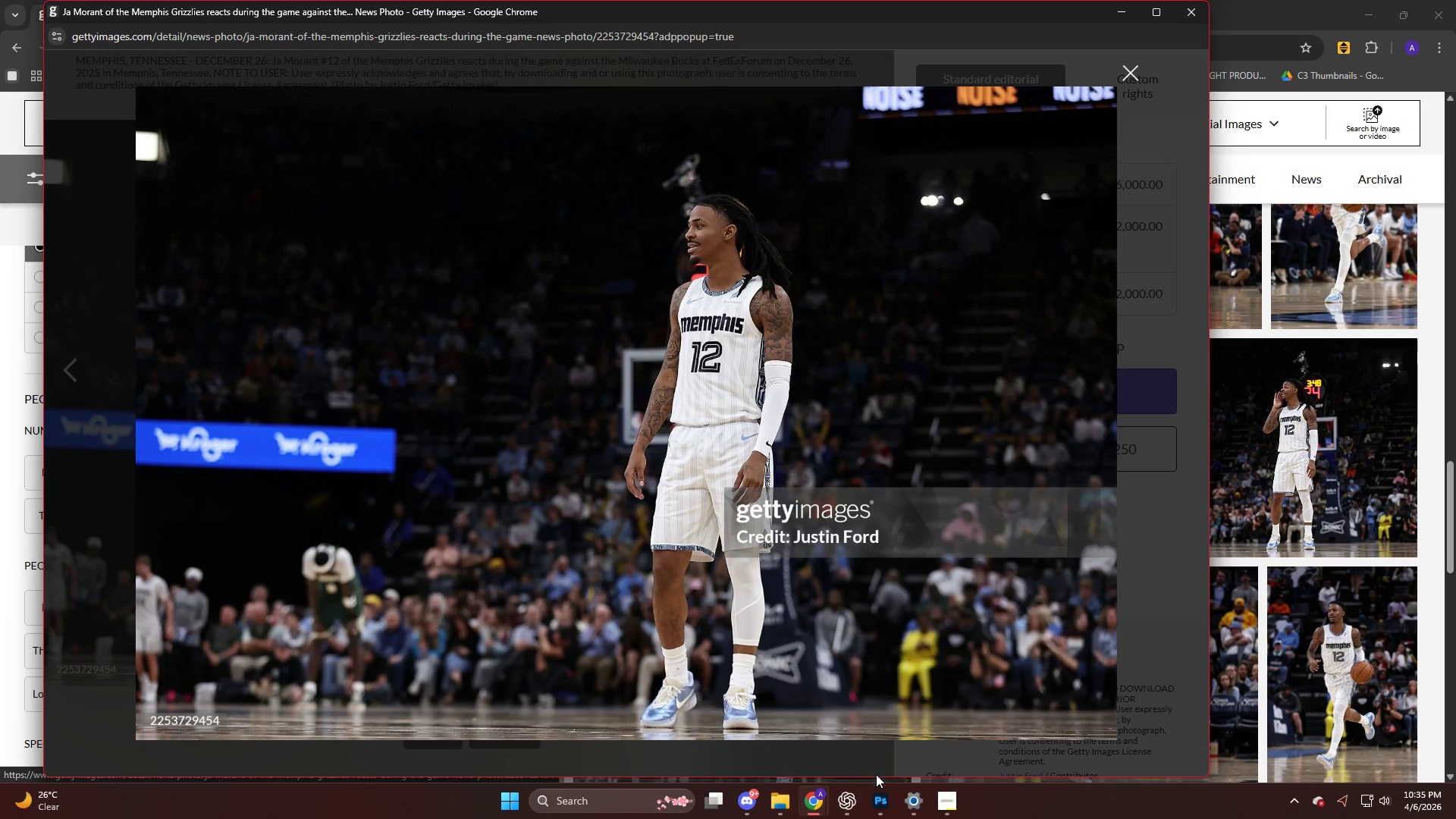 
left_click([880, 799])
 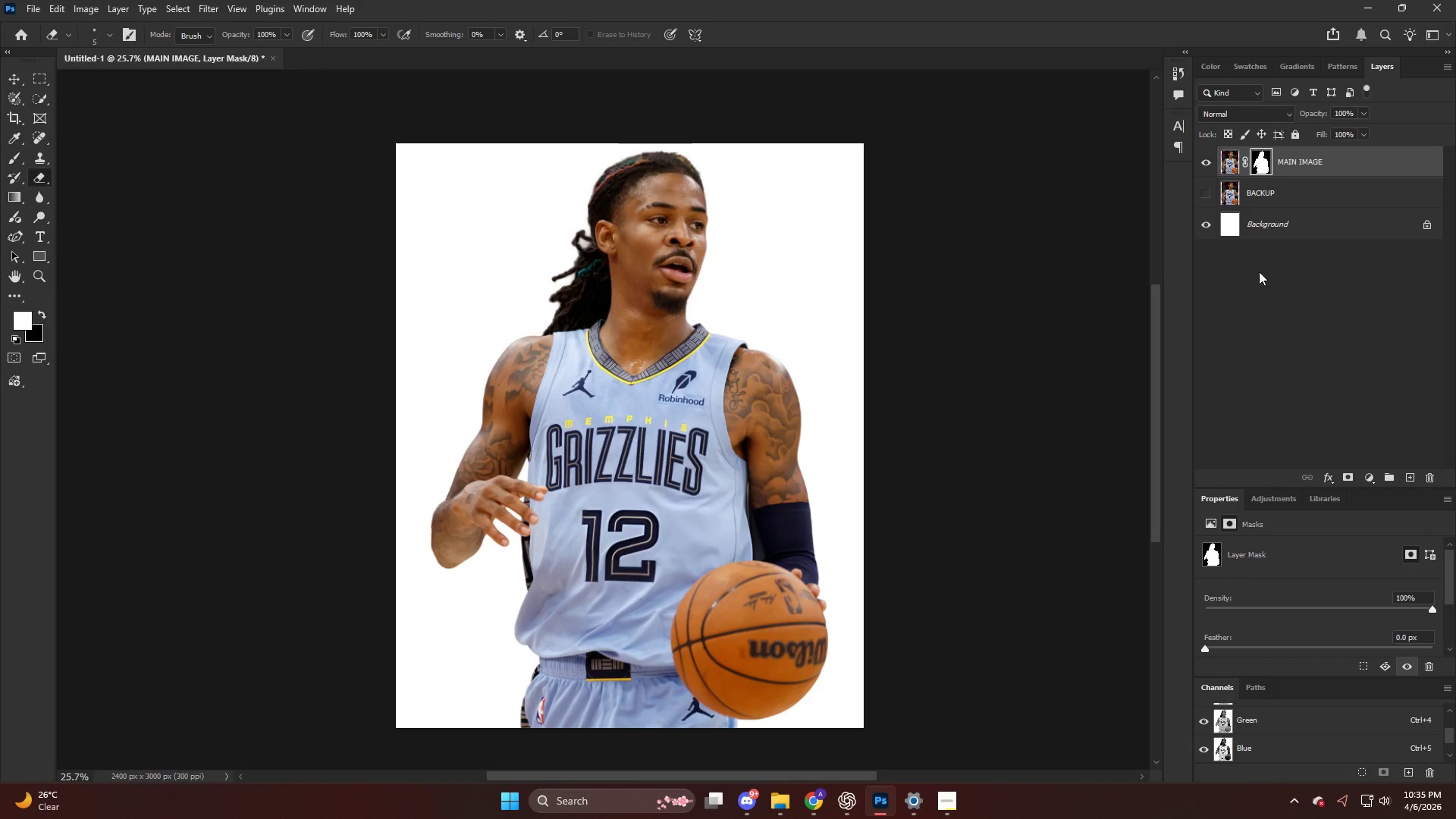 
left_click([1273, 234])
 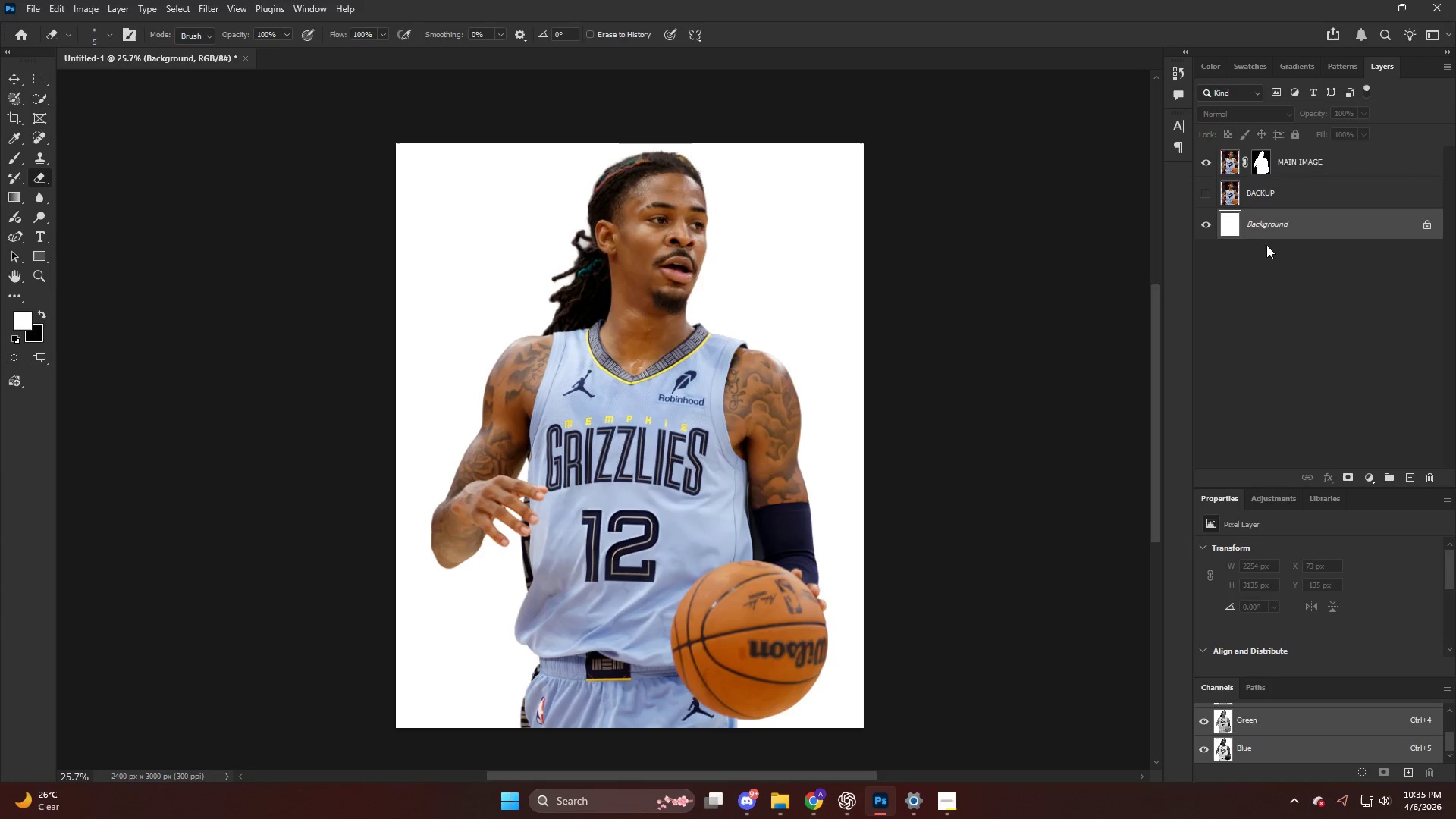 
key(Control+V)
 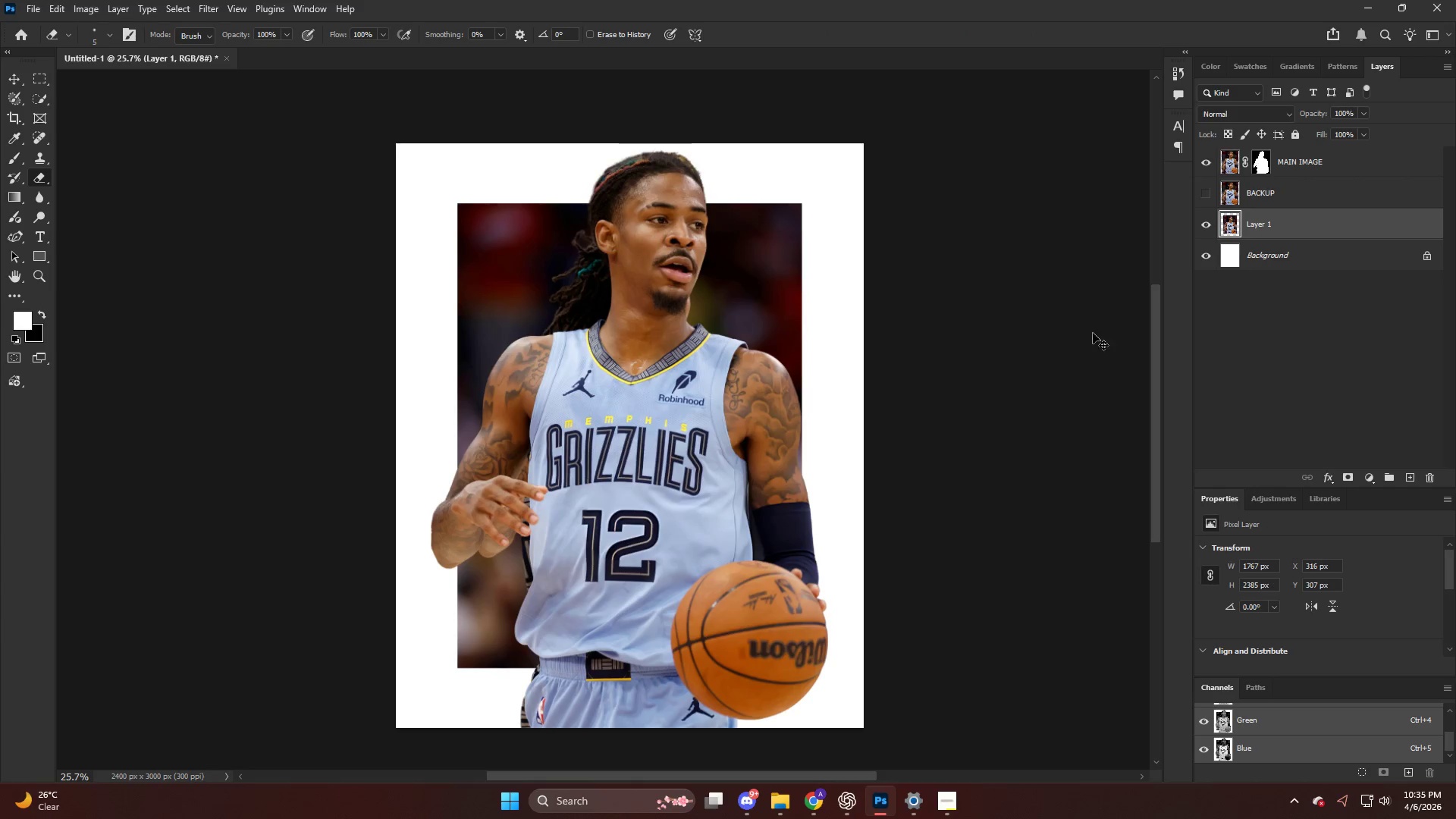 
key(Control+T)
 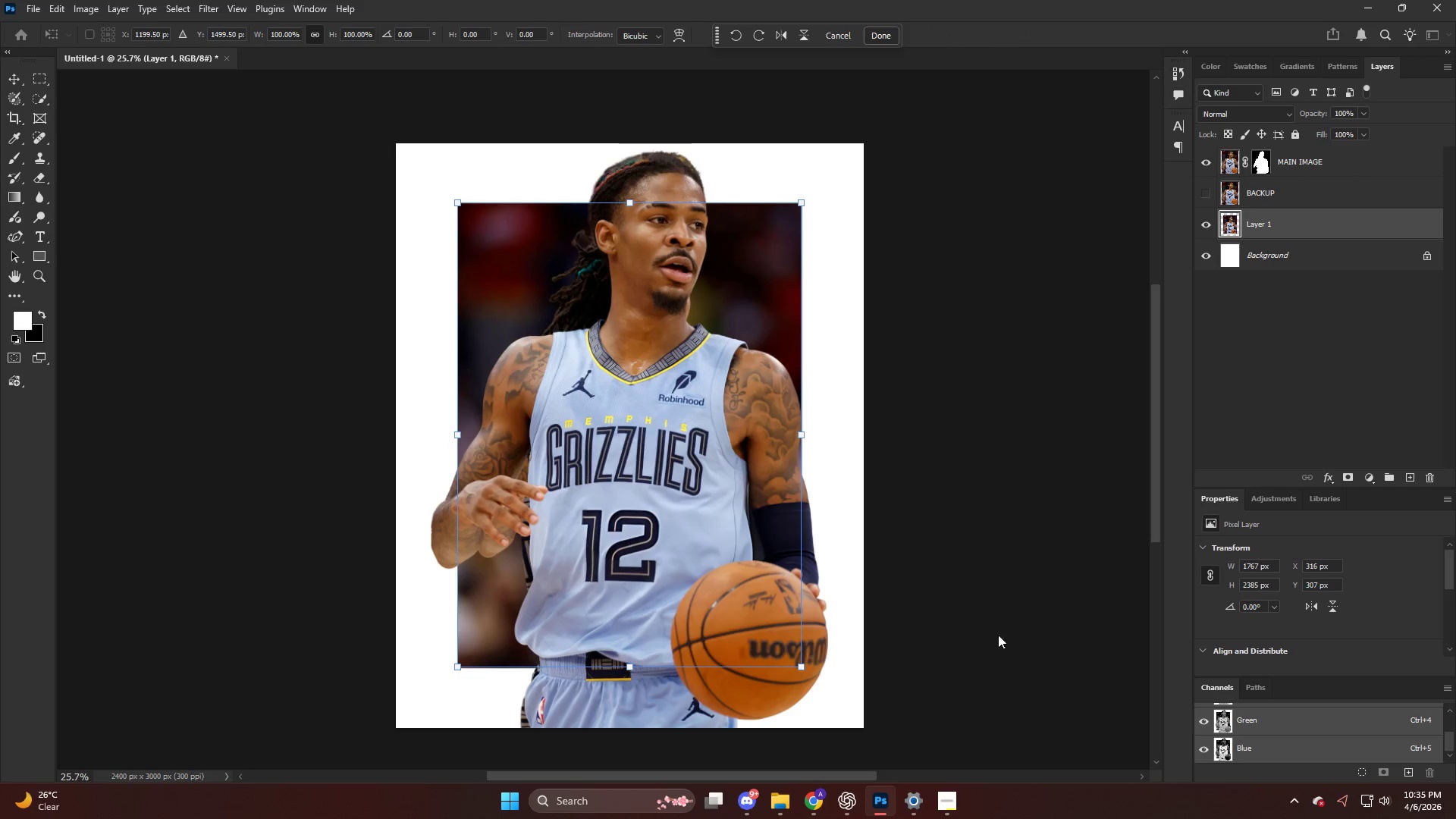 
key(Backspace)
 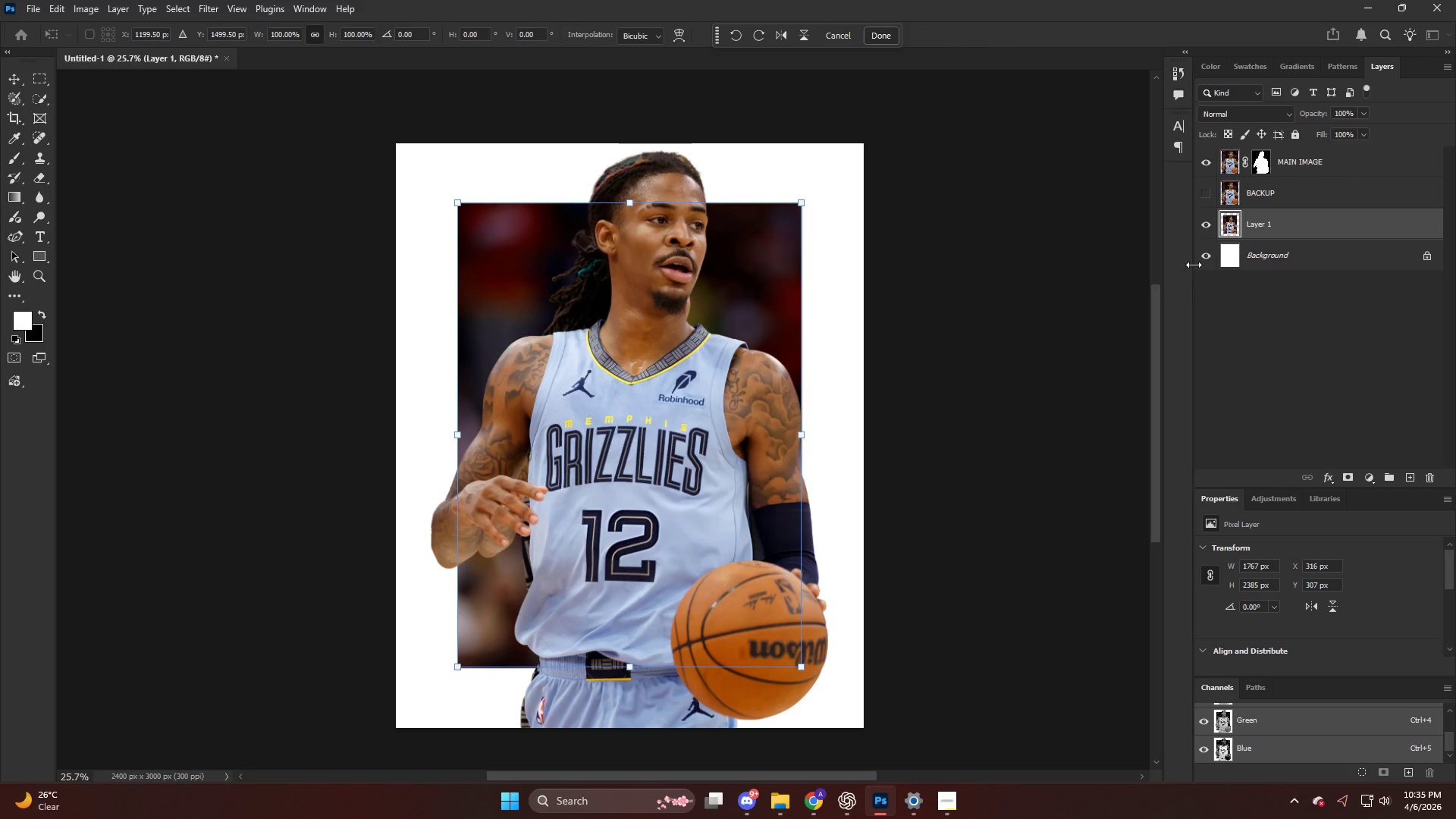 
key(Backspace)
 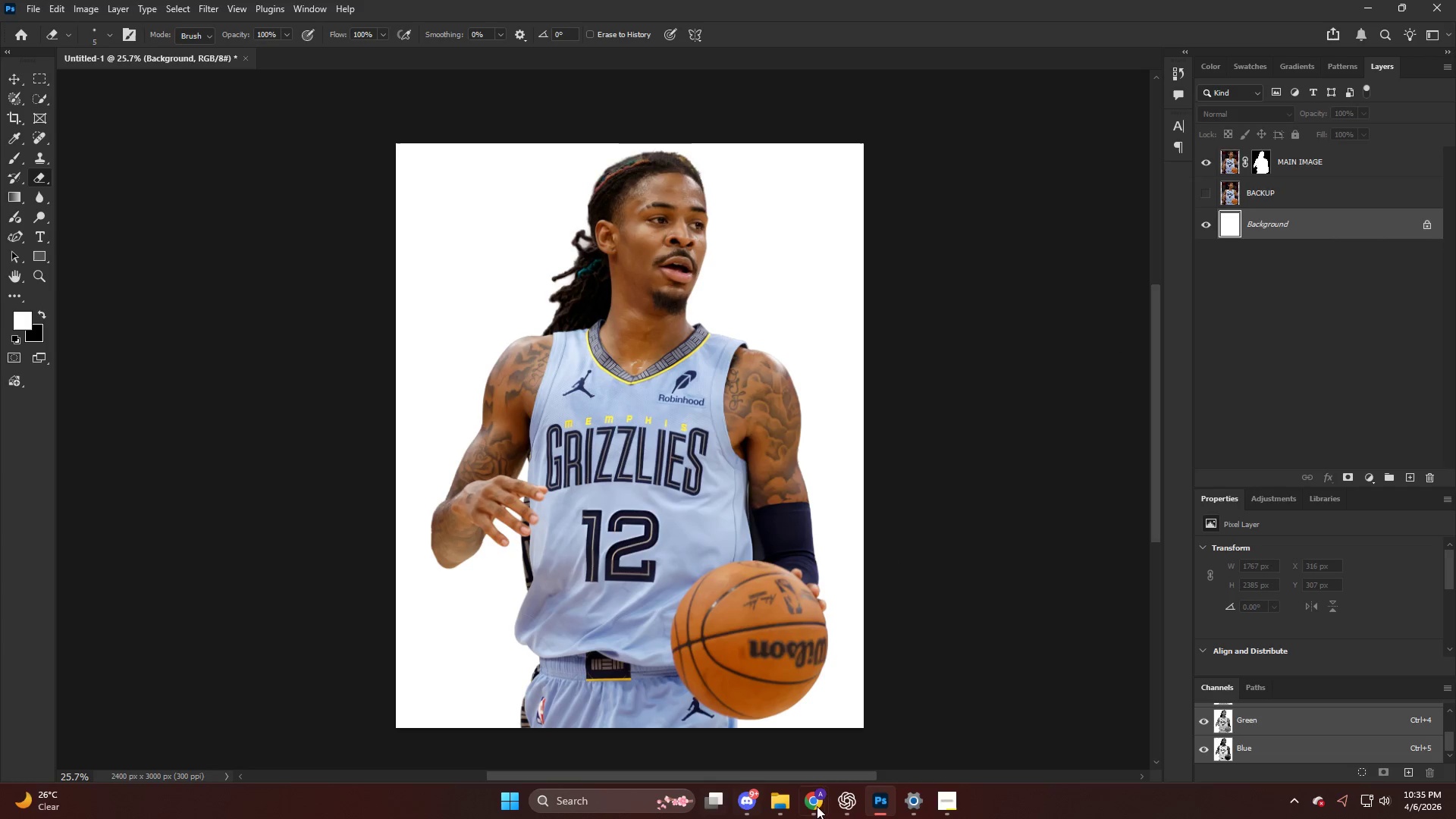 
left_click([815, 798])
 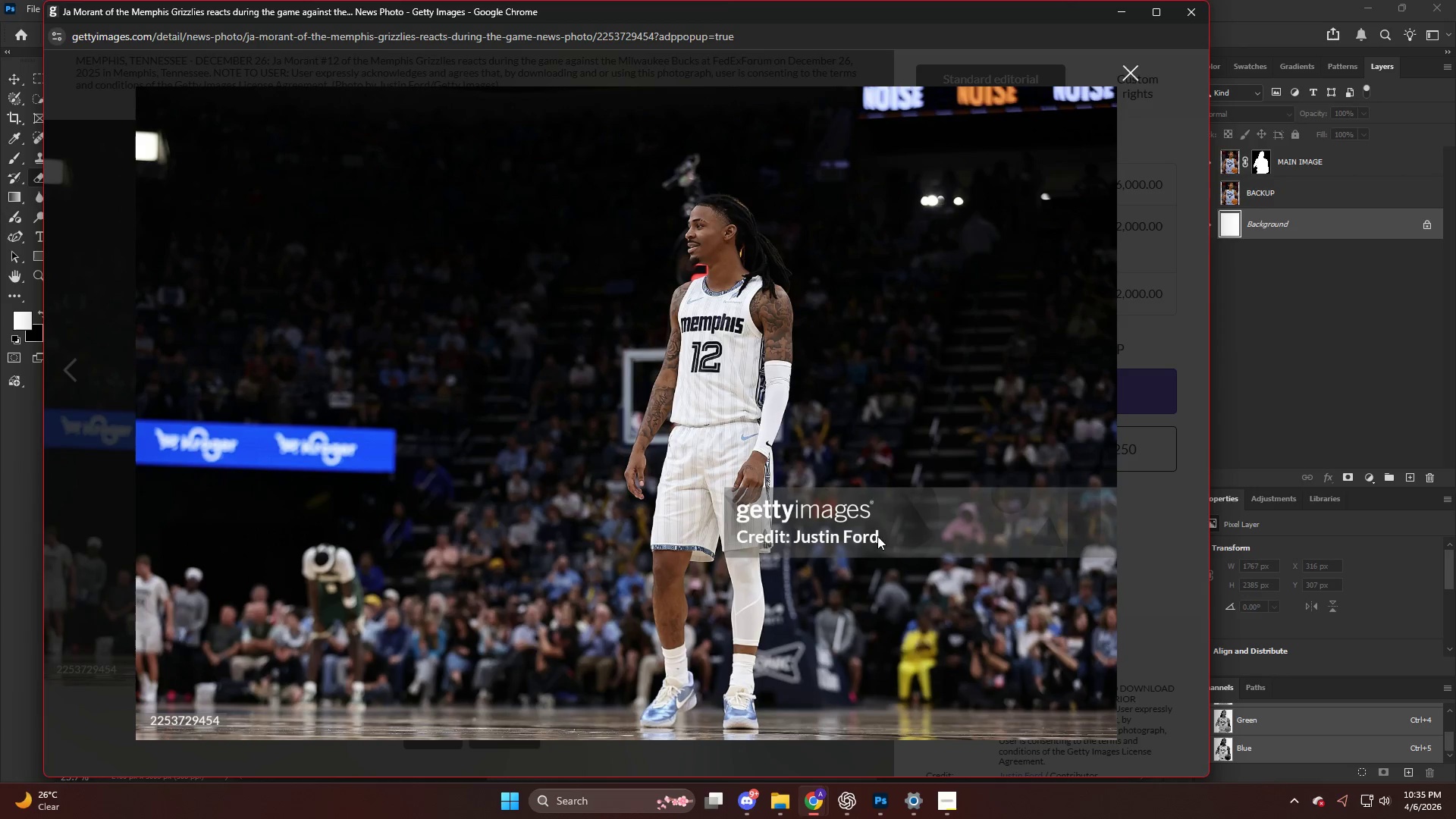 
right_click([831, 321])
 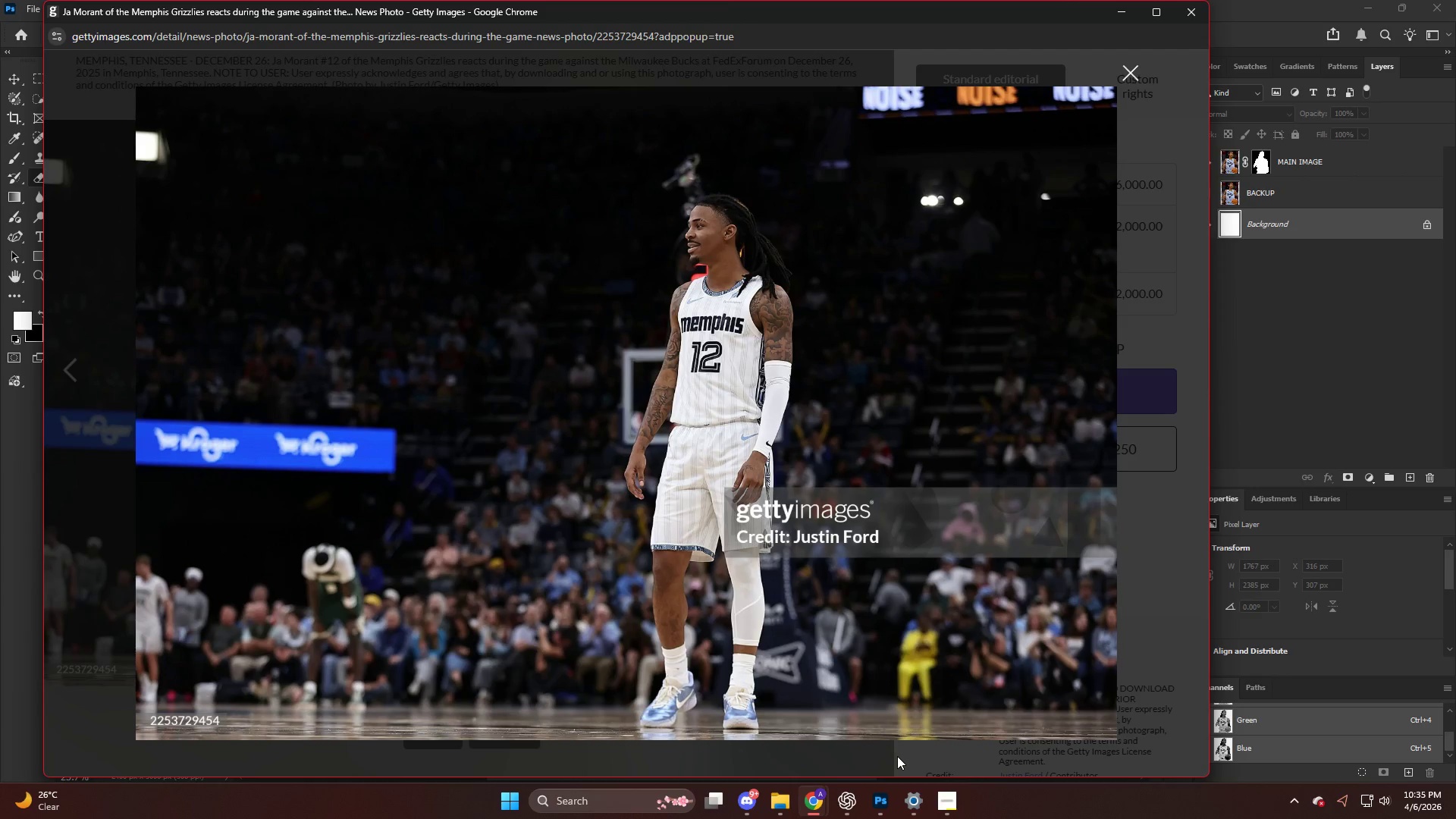 
left_click([882, 797])
 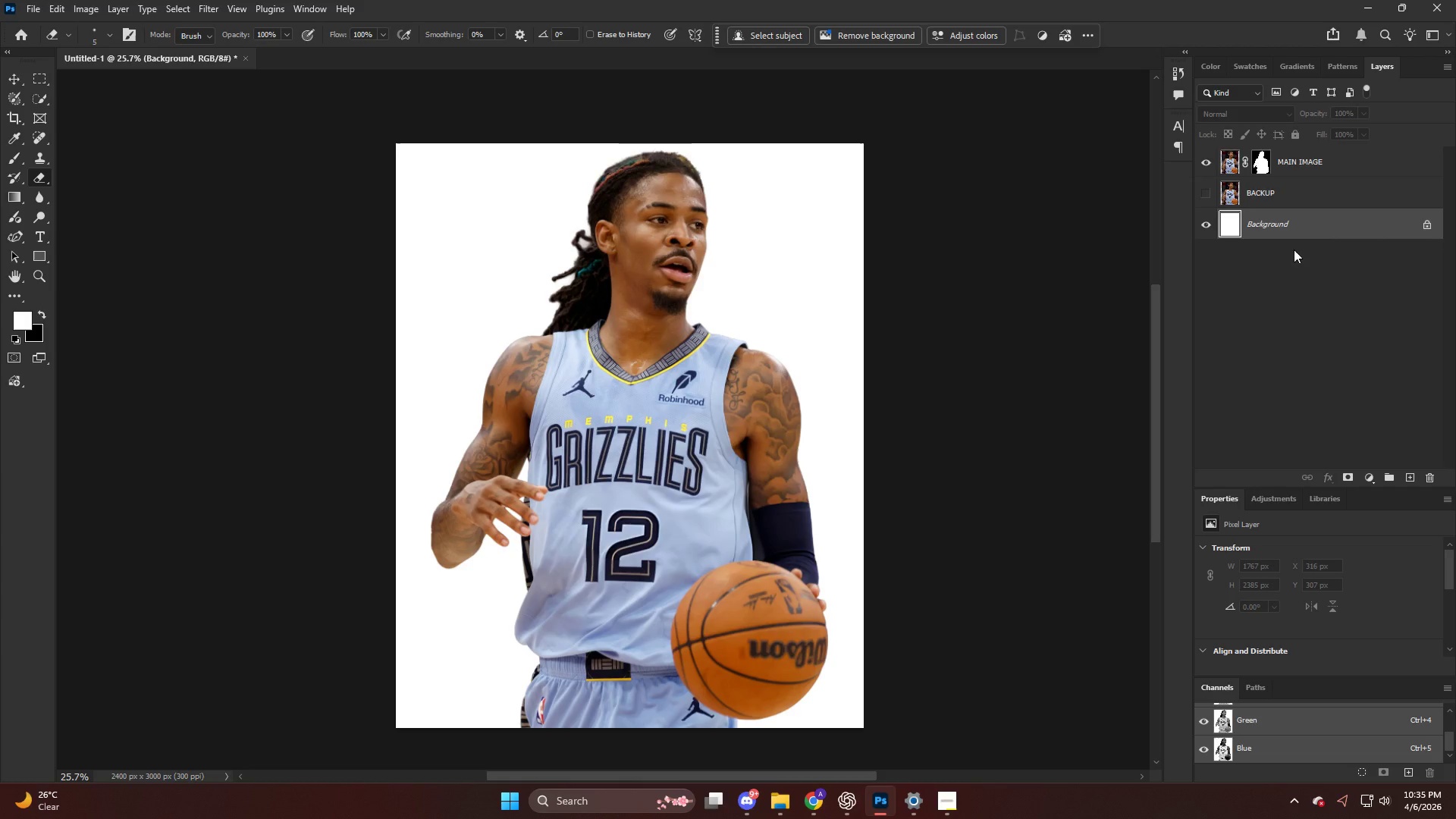 
left_click([1286, 221])
 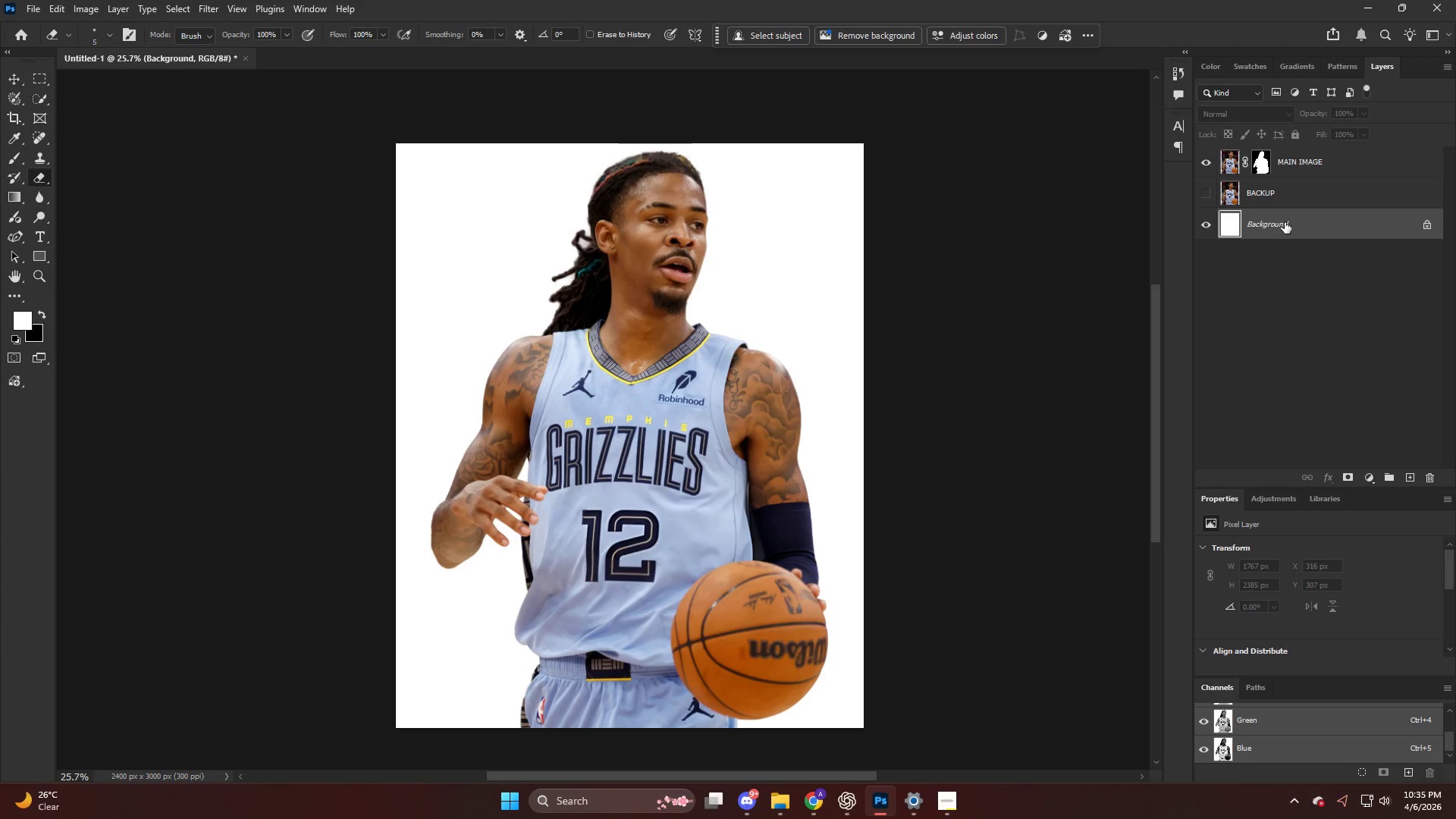 
key(Control+V)
 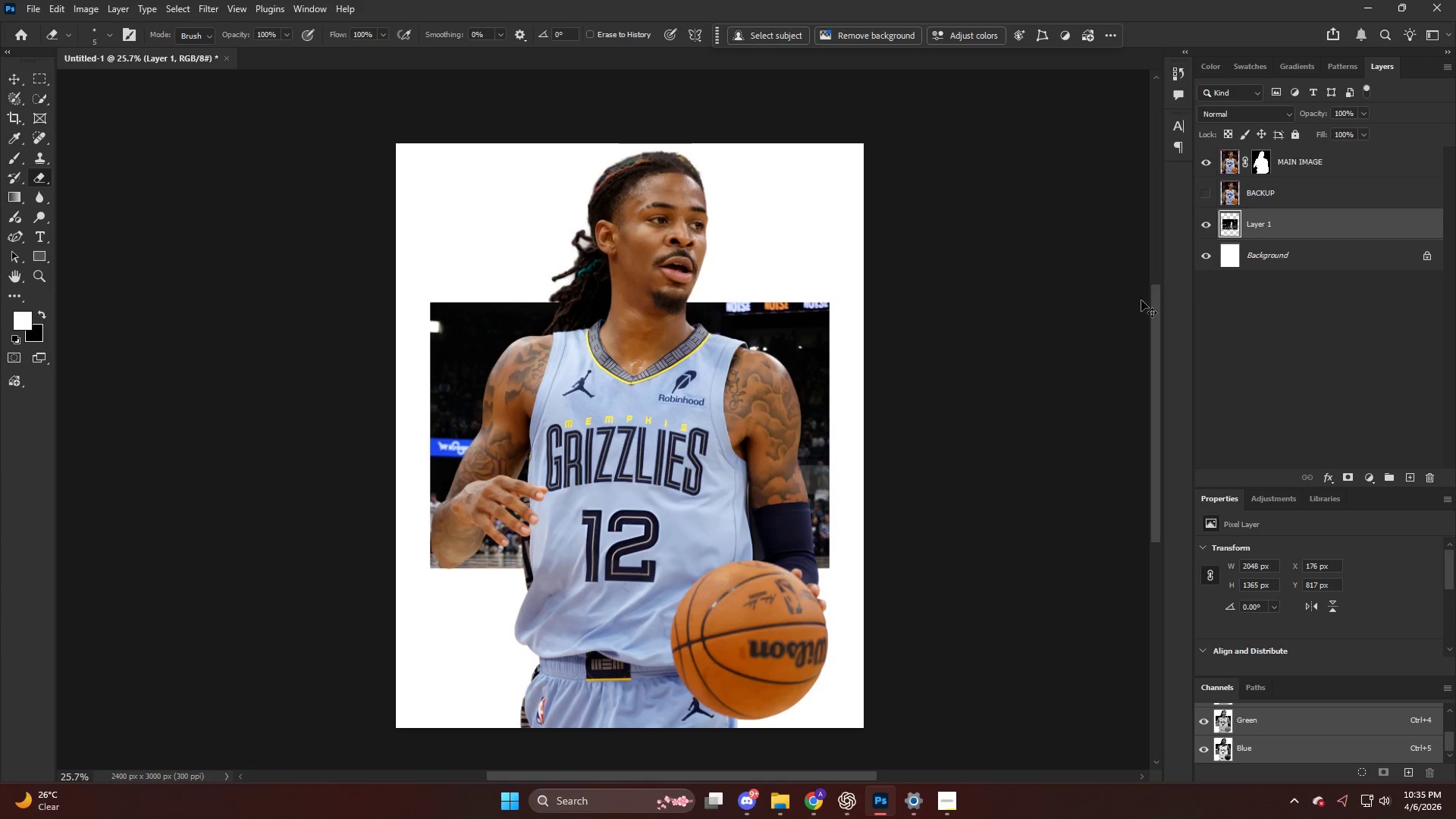 
key(Control+T)
 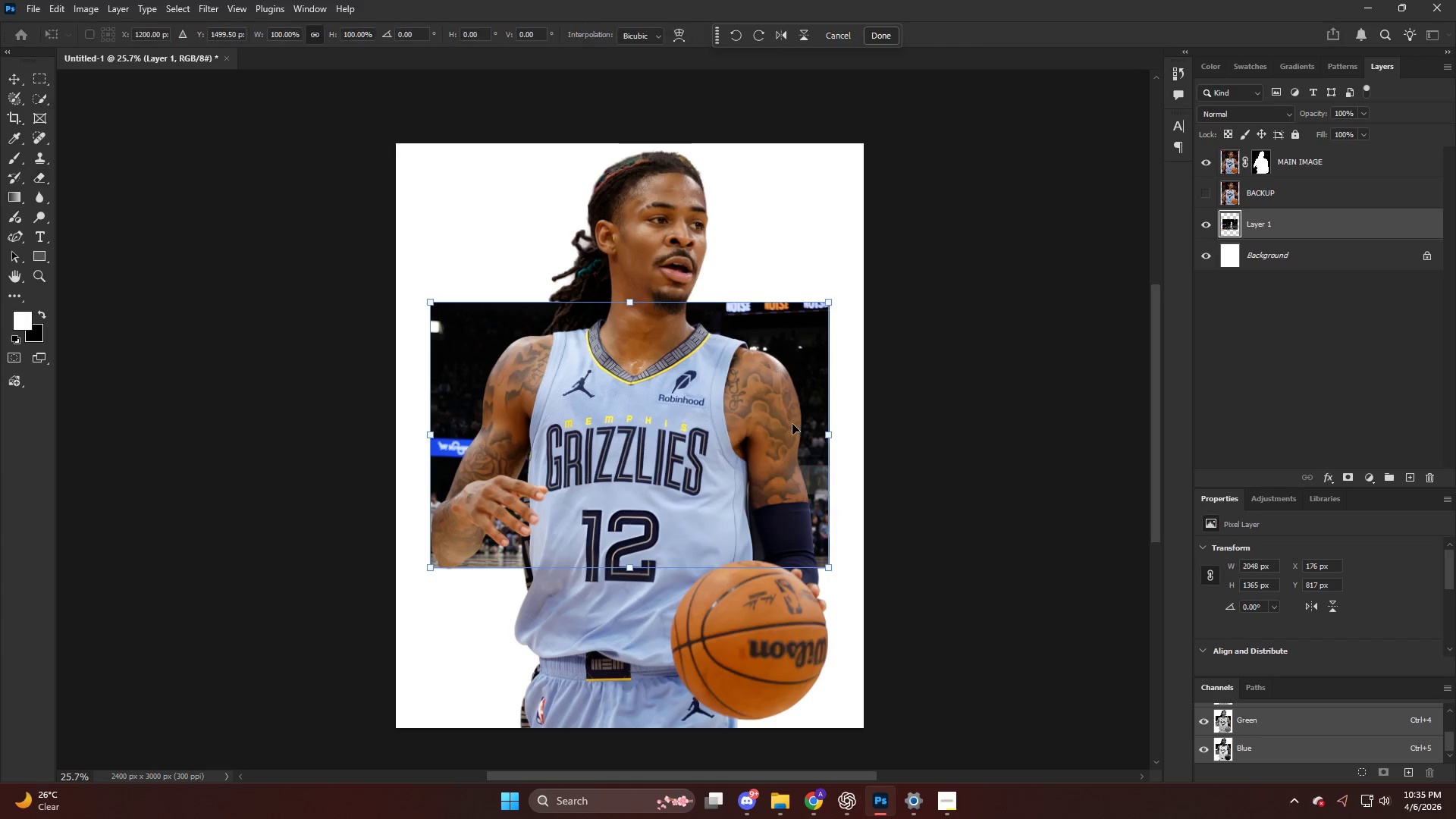 
hold_key(key=AltLeft, duration=1.49)
left_click_drag(start_coordinate=[806, 428], to_coordinate=[1040, 437])
 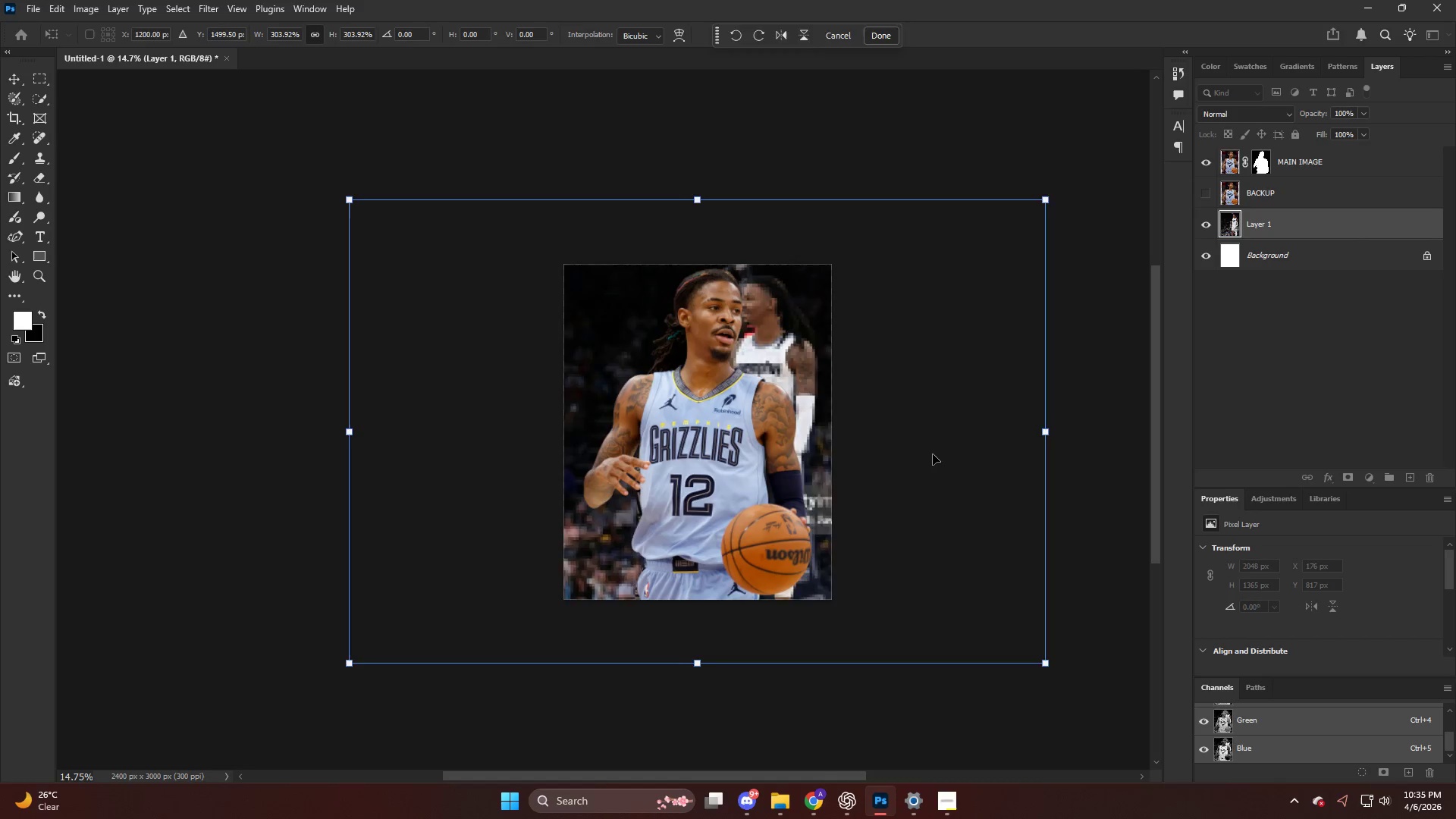 
scroll: coordinate [789, 428], scroll_direction: down, amount: 6.0
 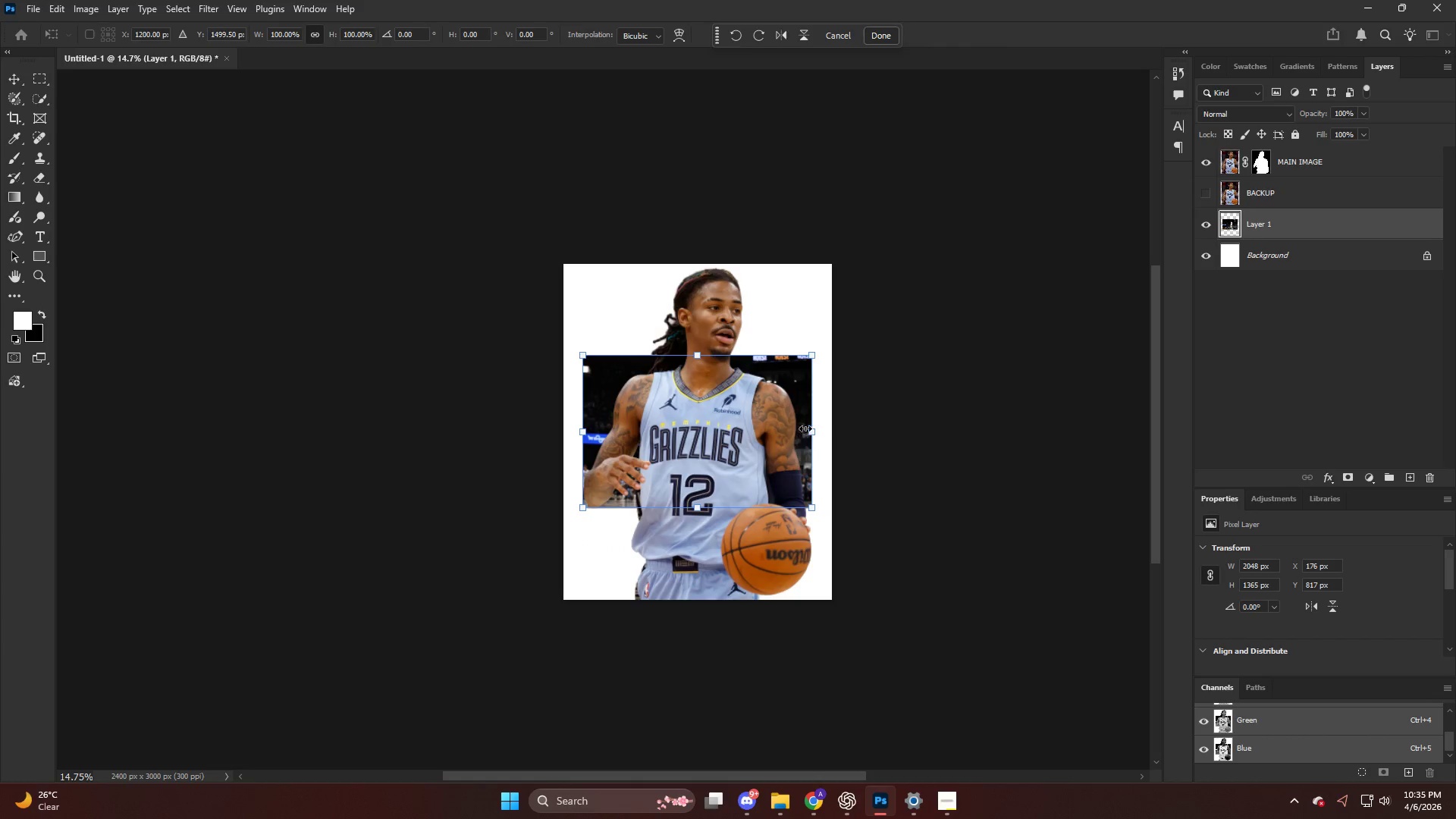 
left_click_drag(start_coordinate=[952, 452], to_coordinate=[1136, 391])
 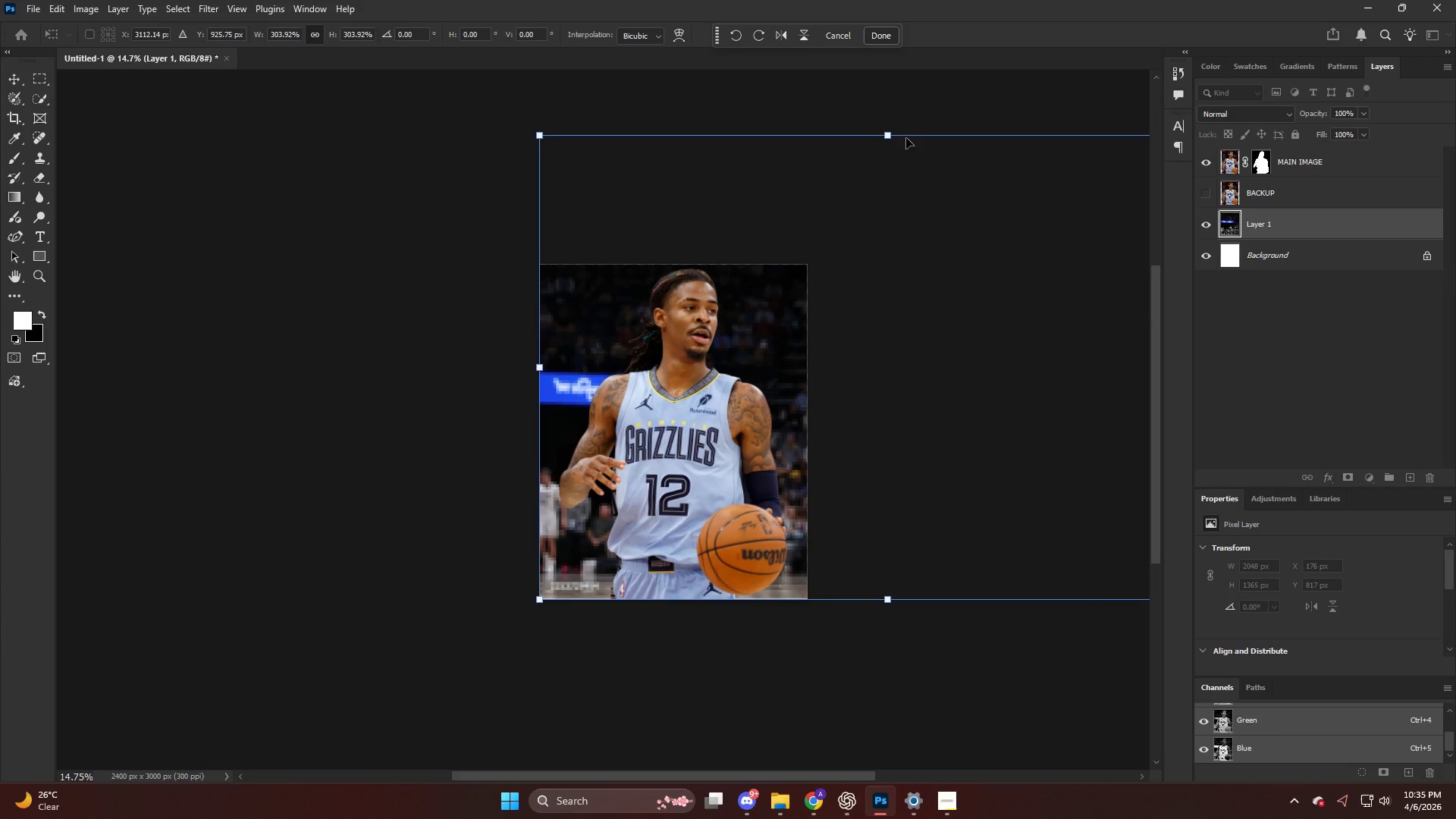 
left_click_drag(start_coordinate=[899, 130], to_coordinate=[886, 244])
 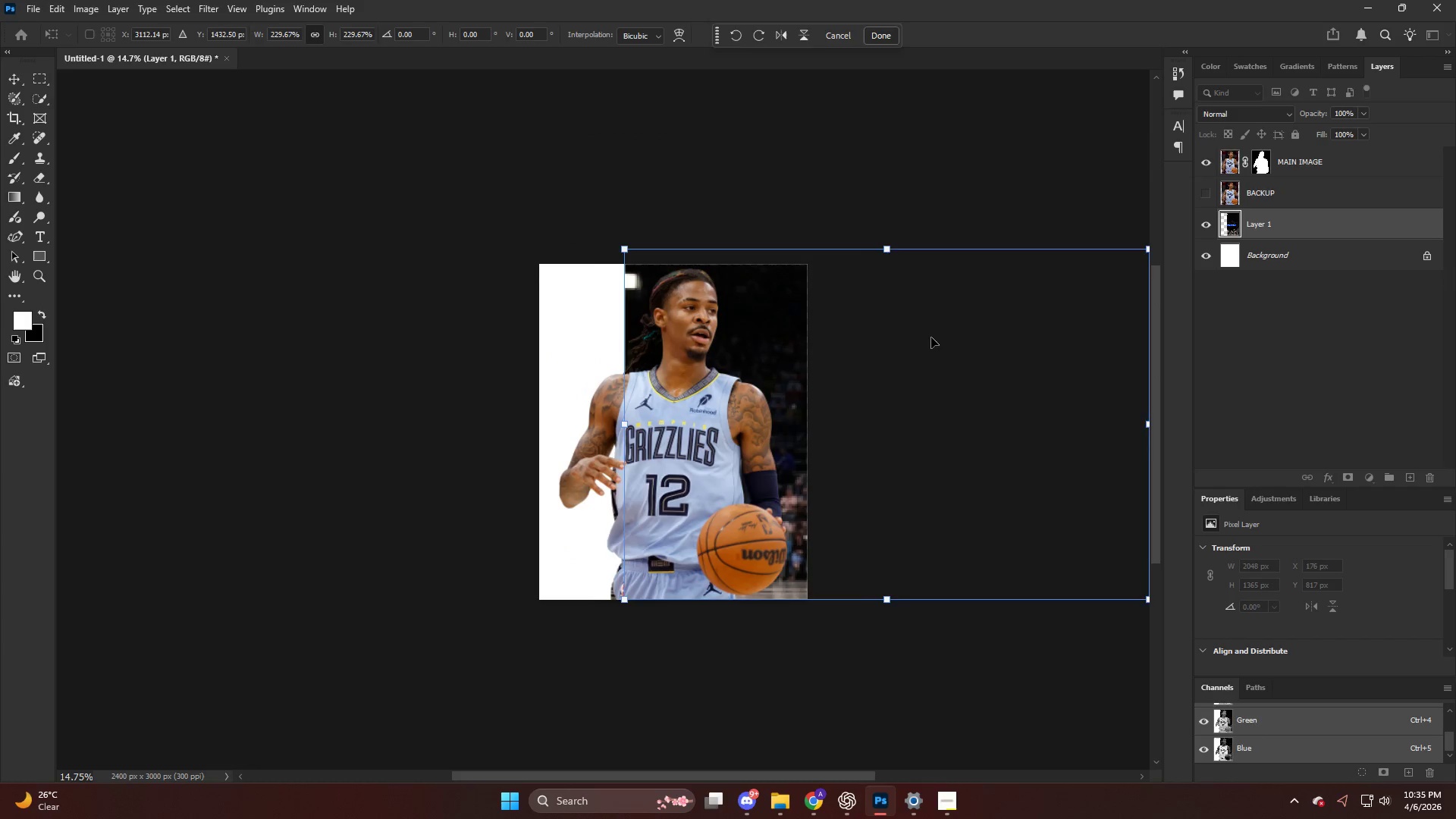 
left_click_drag(start_coordinate=[908, 343], to_coordinate=[826, 340])
 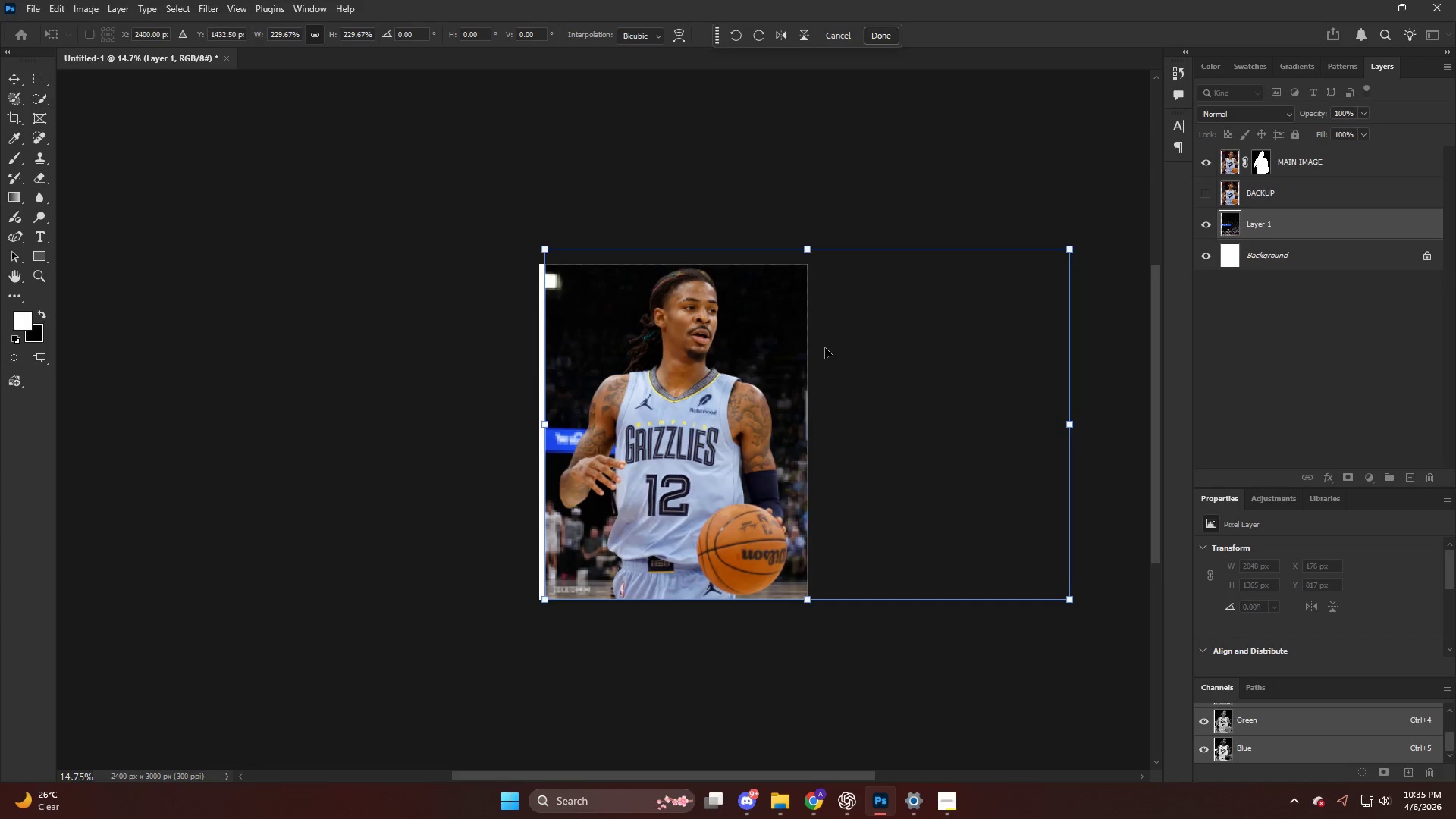 
left_click_drag(start_coordinate=[825, 348], to_coordinate=[823, 378])
 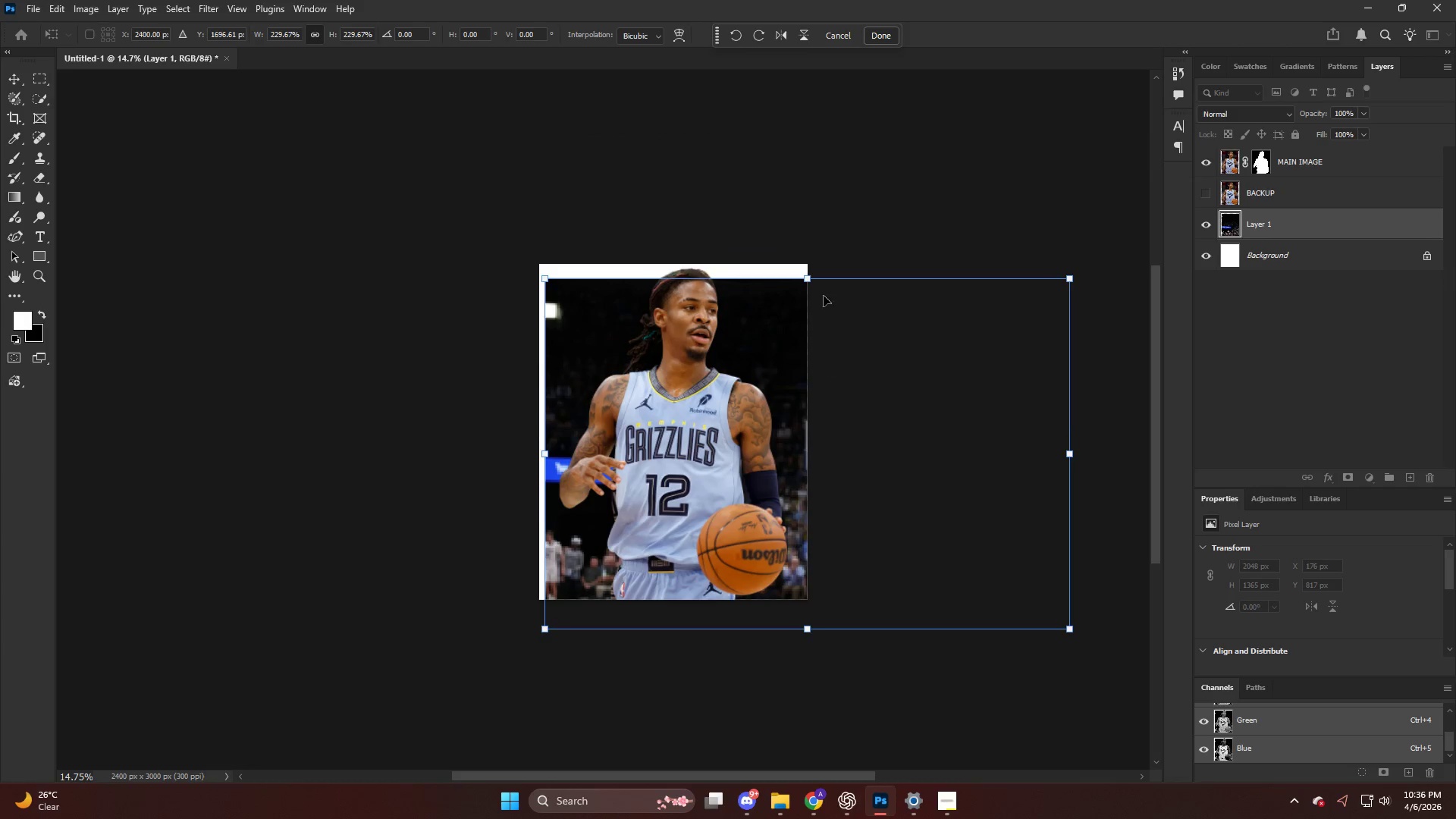 
hold_key(key=ShiftLeft, duration=1.02)
left_click_drag(start_coordinate=[812, 279], to_coordinate=[817, 244])
 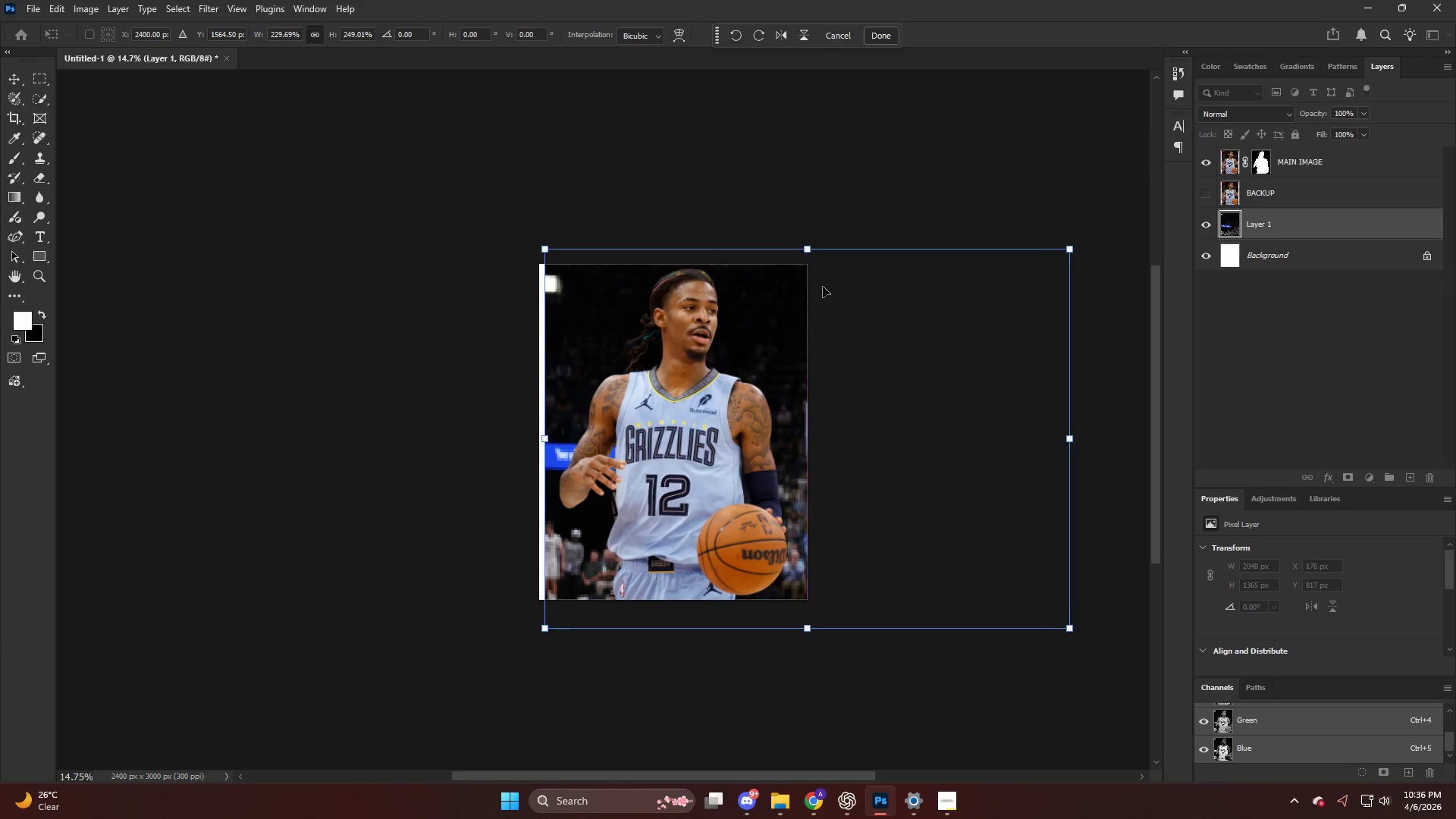 
left_click_drag(start_coordinate=[824, 295], to_coordinate=[824, 315])
 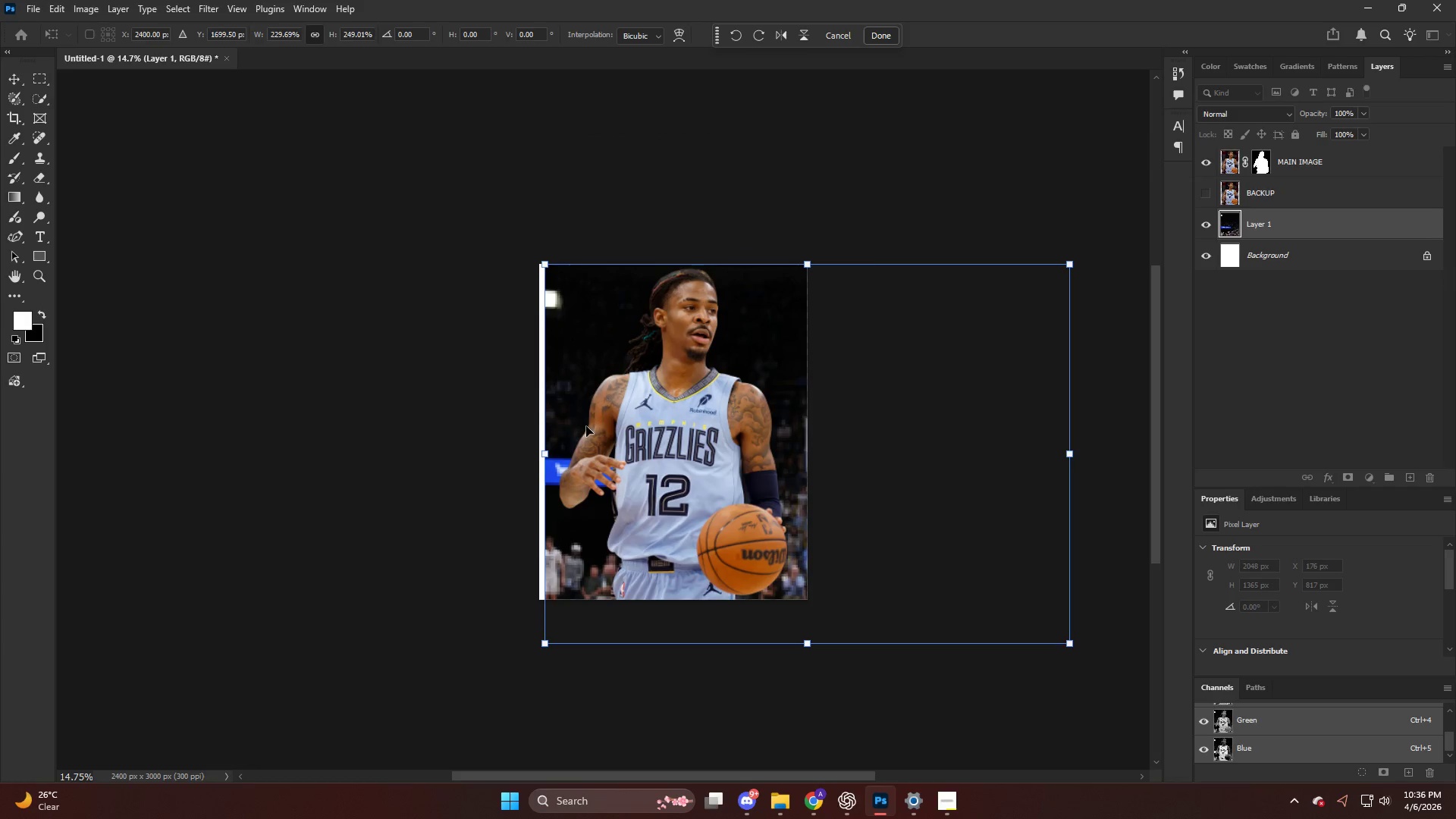 
hold_key(key=ShiftLeft, duration=0.95)
left_click_drag(start_coordinate=[538, 457], to_coordinate=[531, 456])
 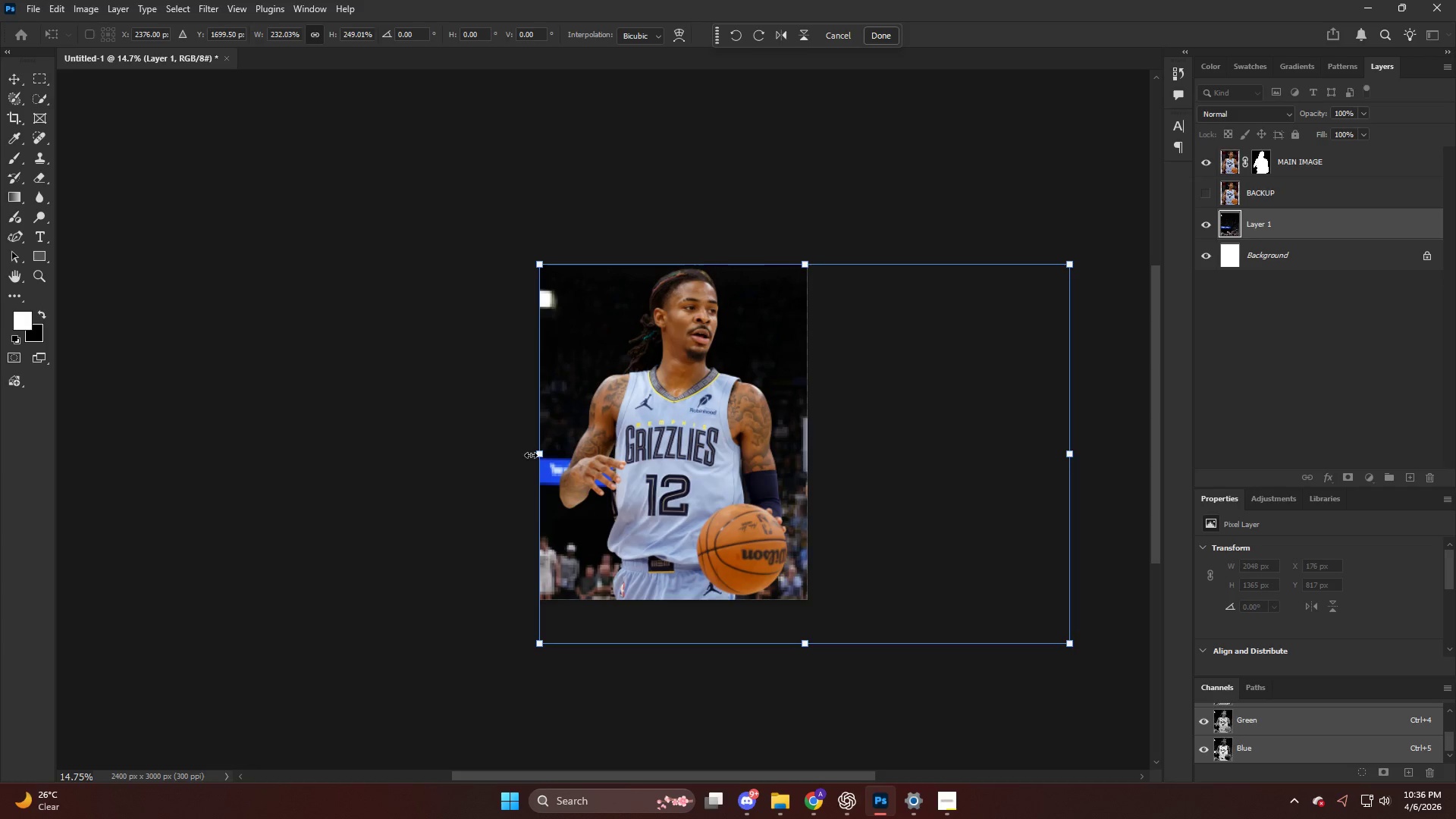 
key(NumpadEnter)
 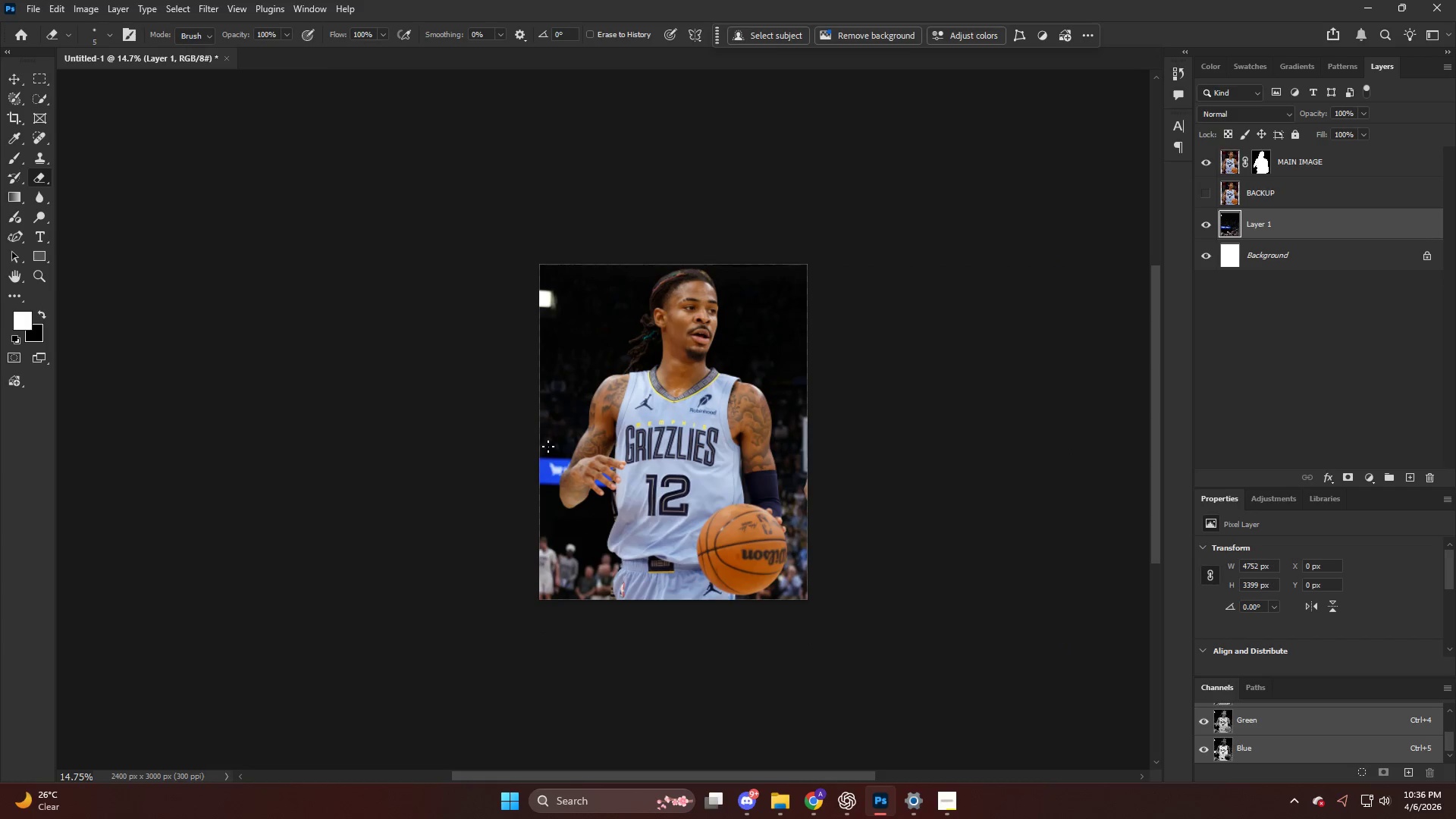 
key(Alt+AltLeft)
 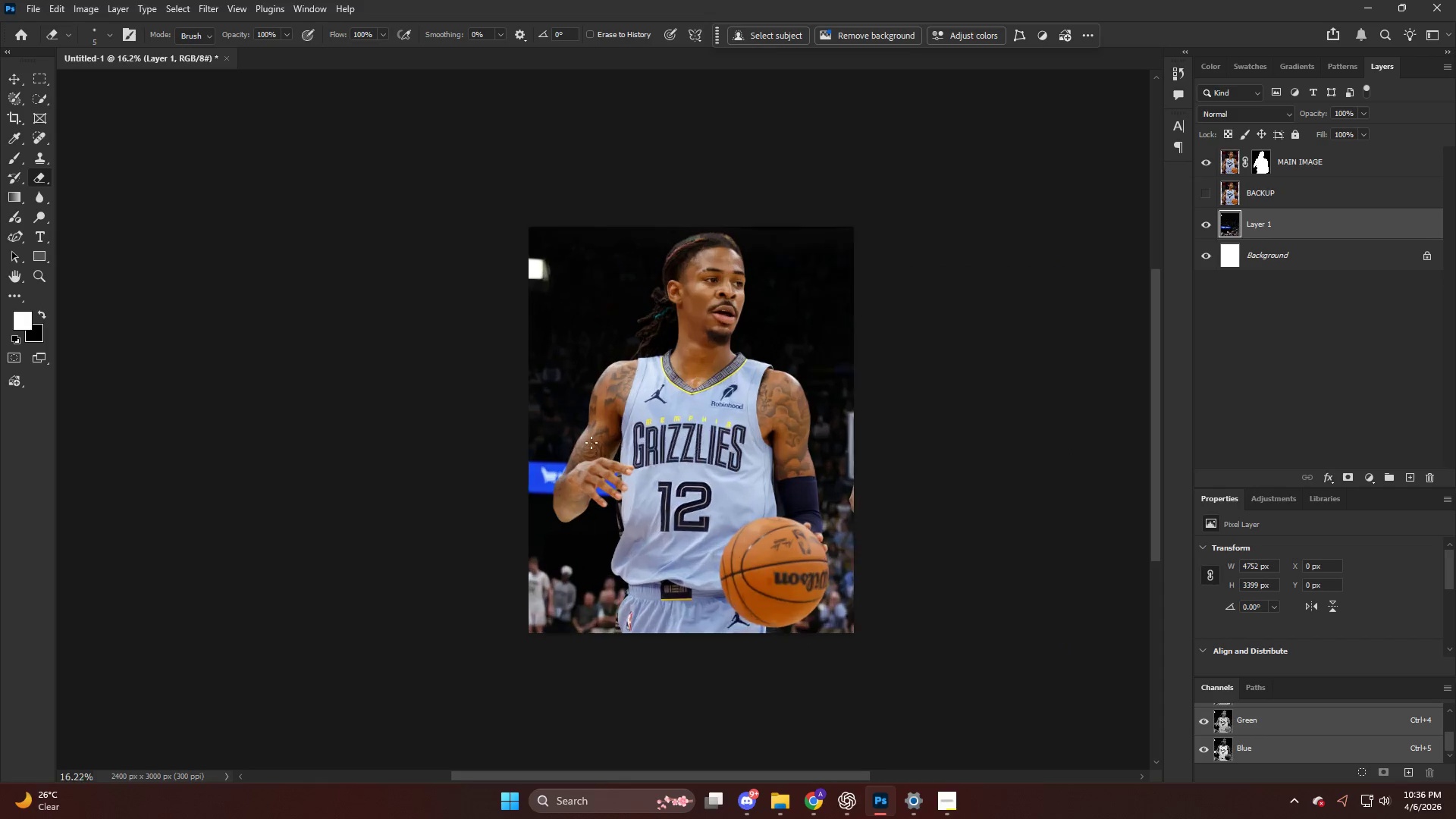 
scroll: coordinate [592, 441], scroll_direction: up, amount: 5.0
 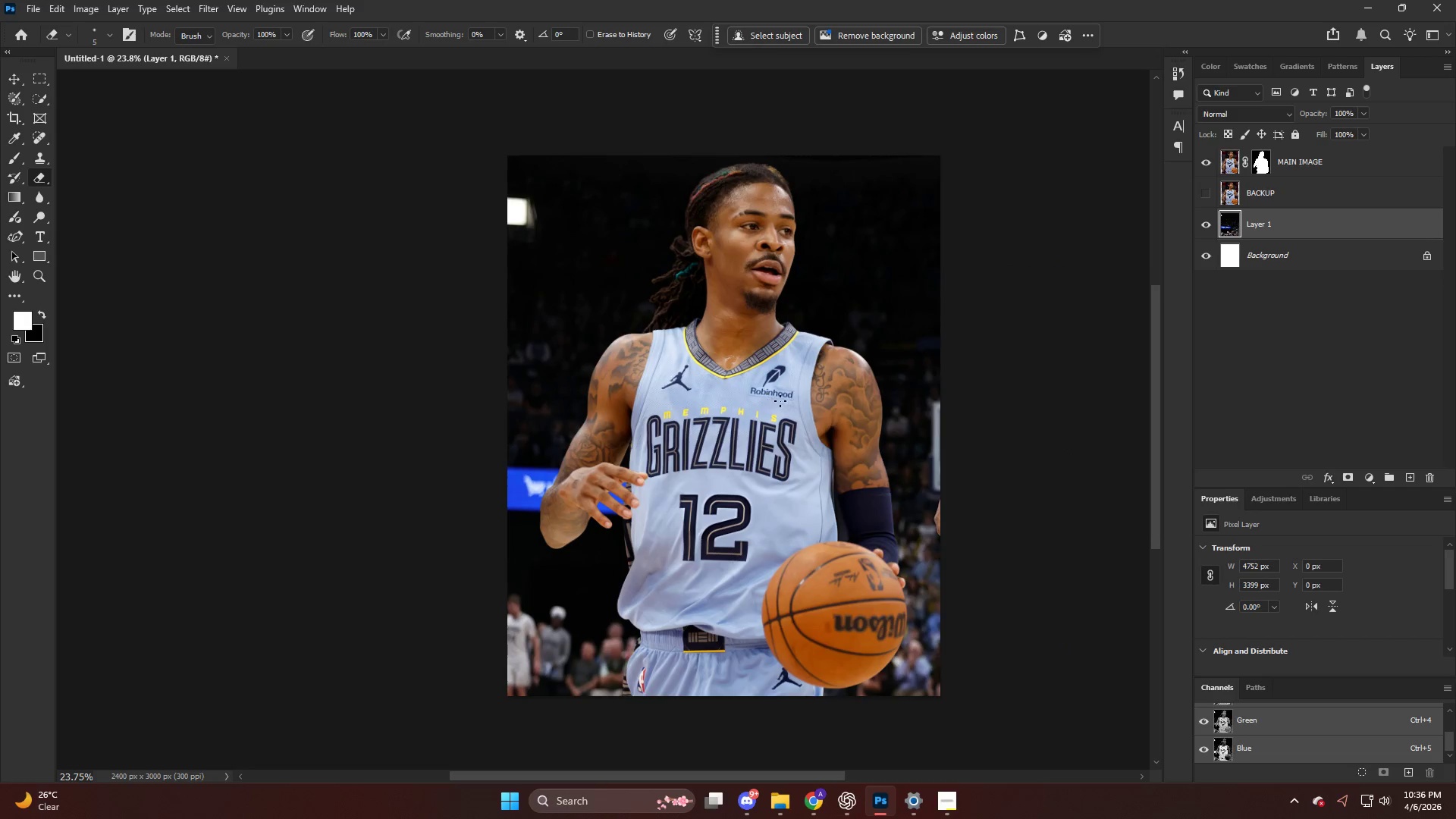 
scroll: coordinate [789, 399], scroll_direction: down, amount: 4.0
 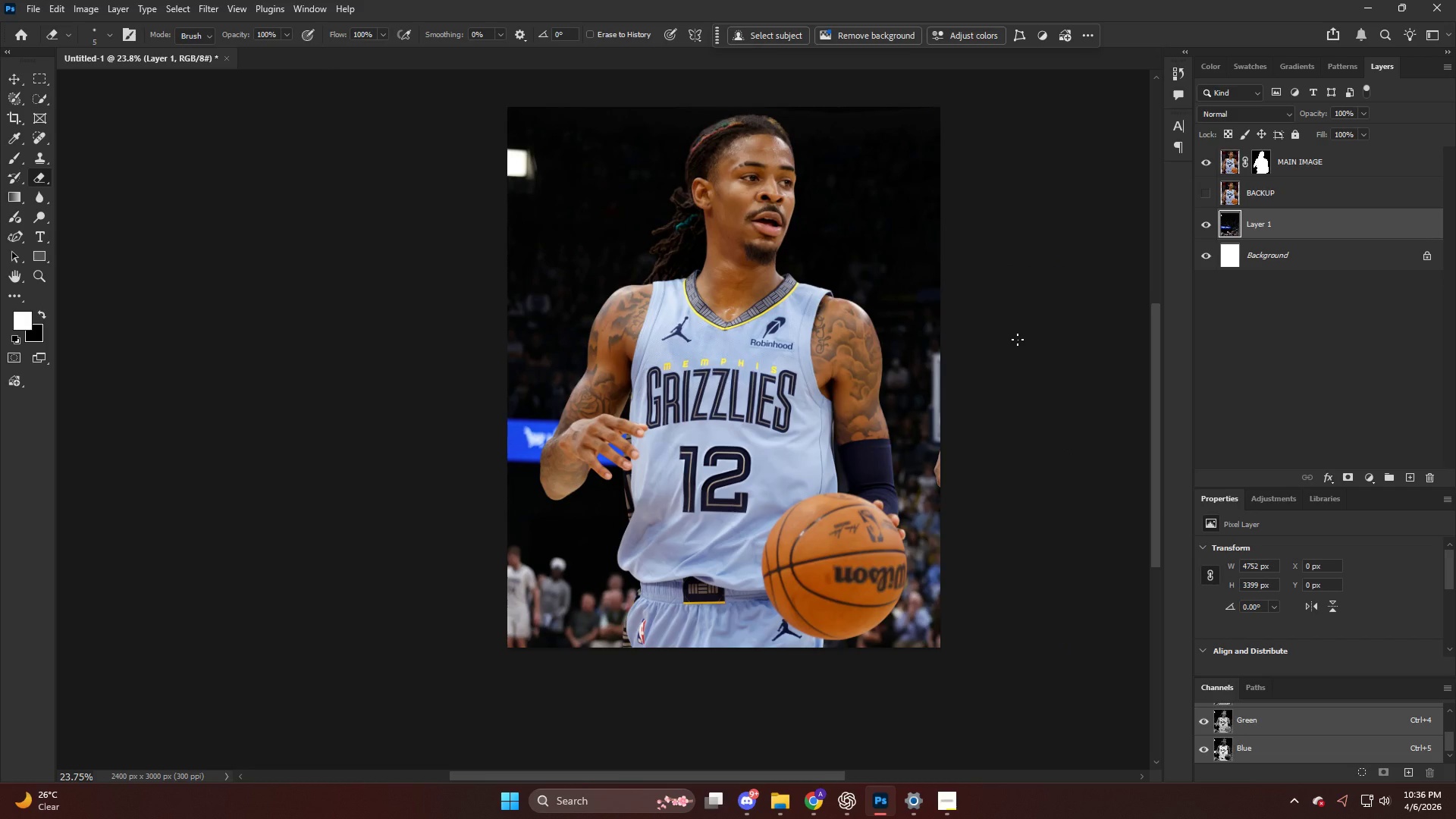 
wait(21.05)
 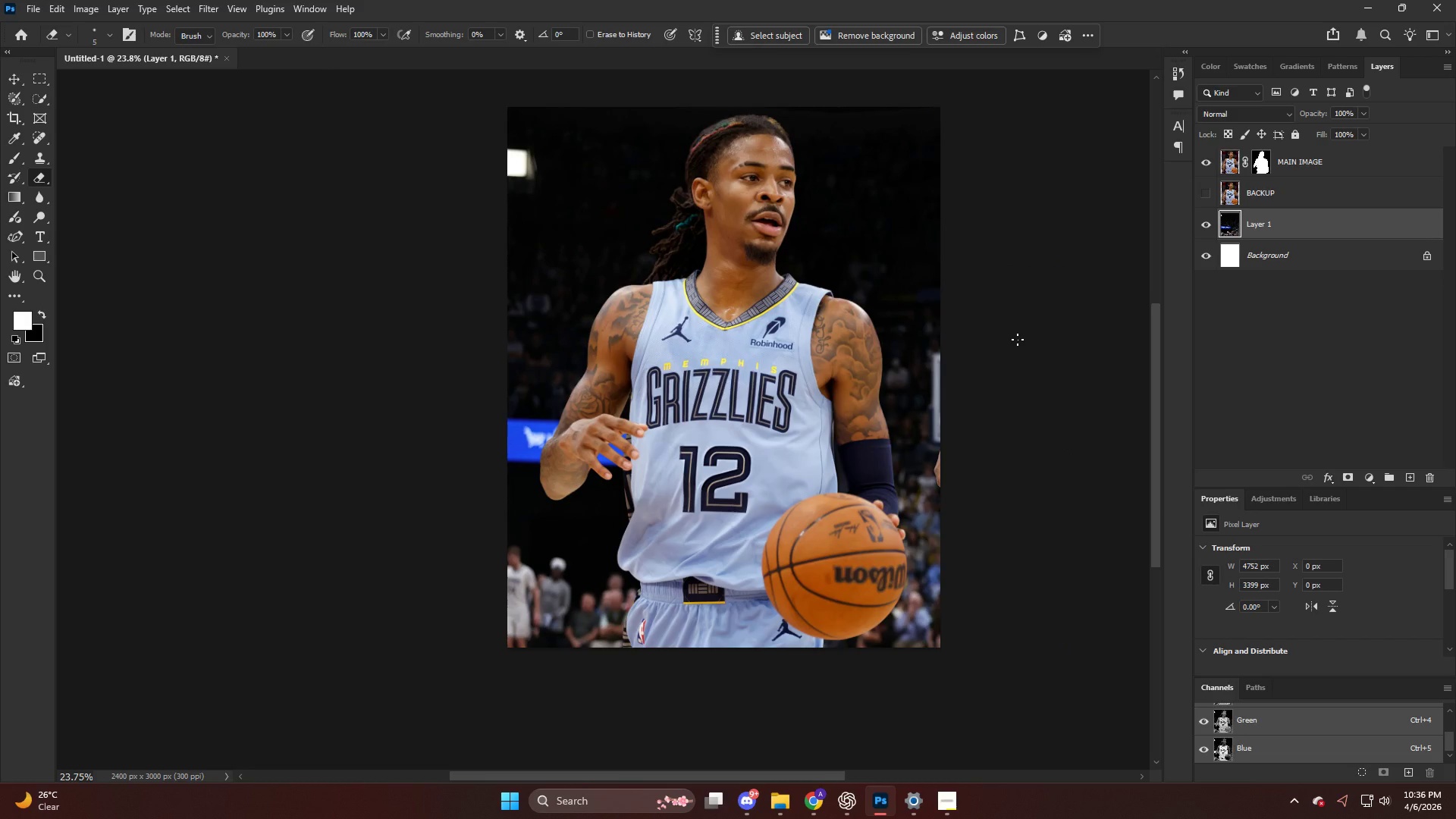 
key(Alt+AltLeft)
 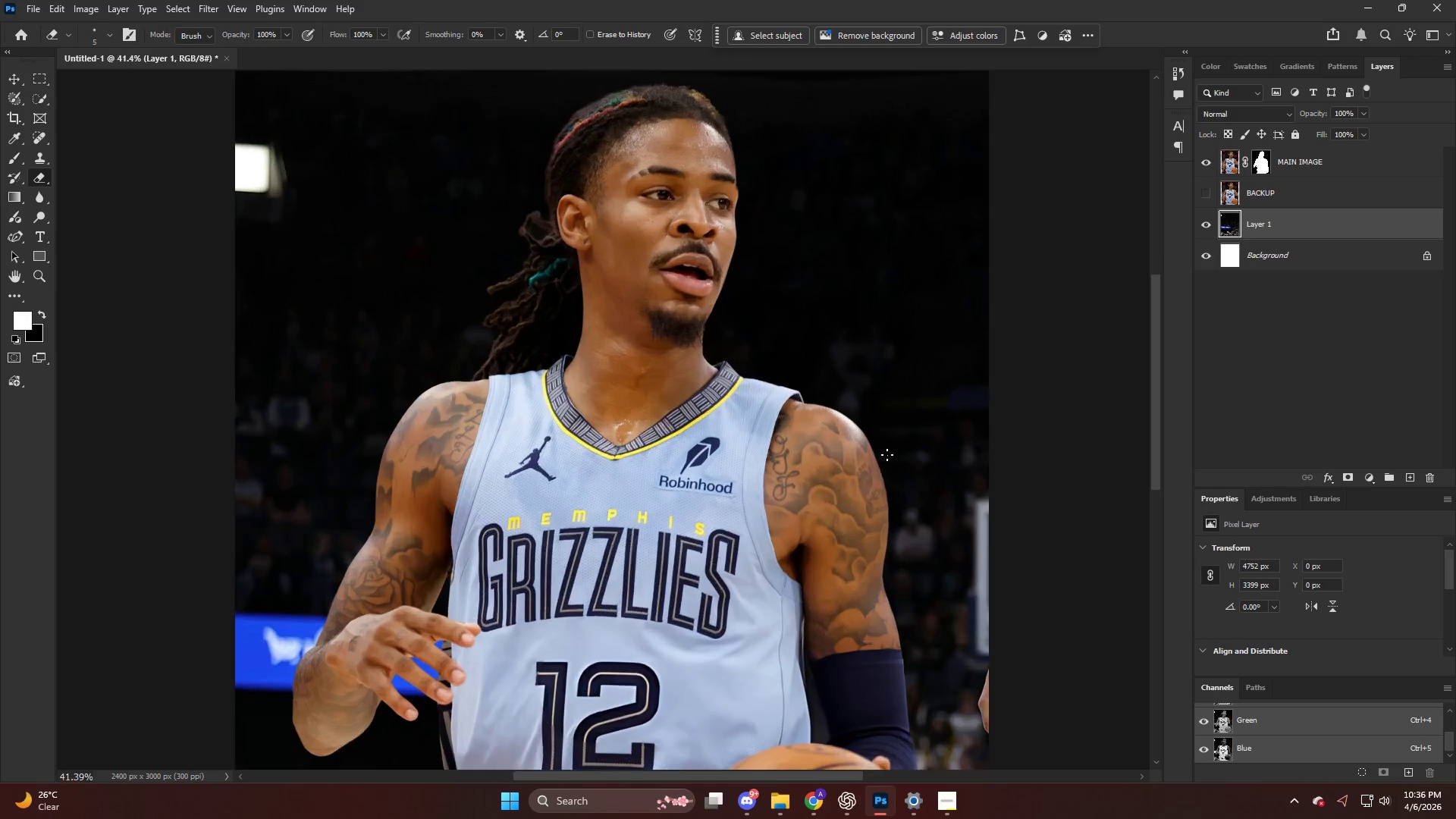 
key(CapsLock)
 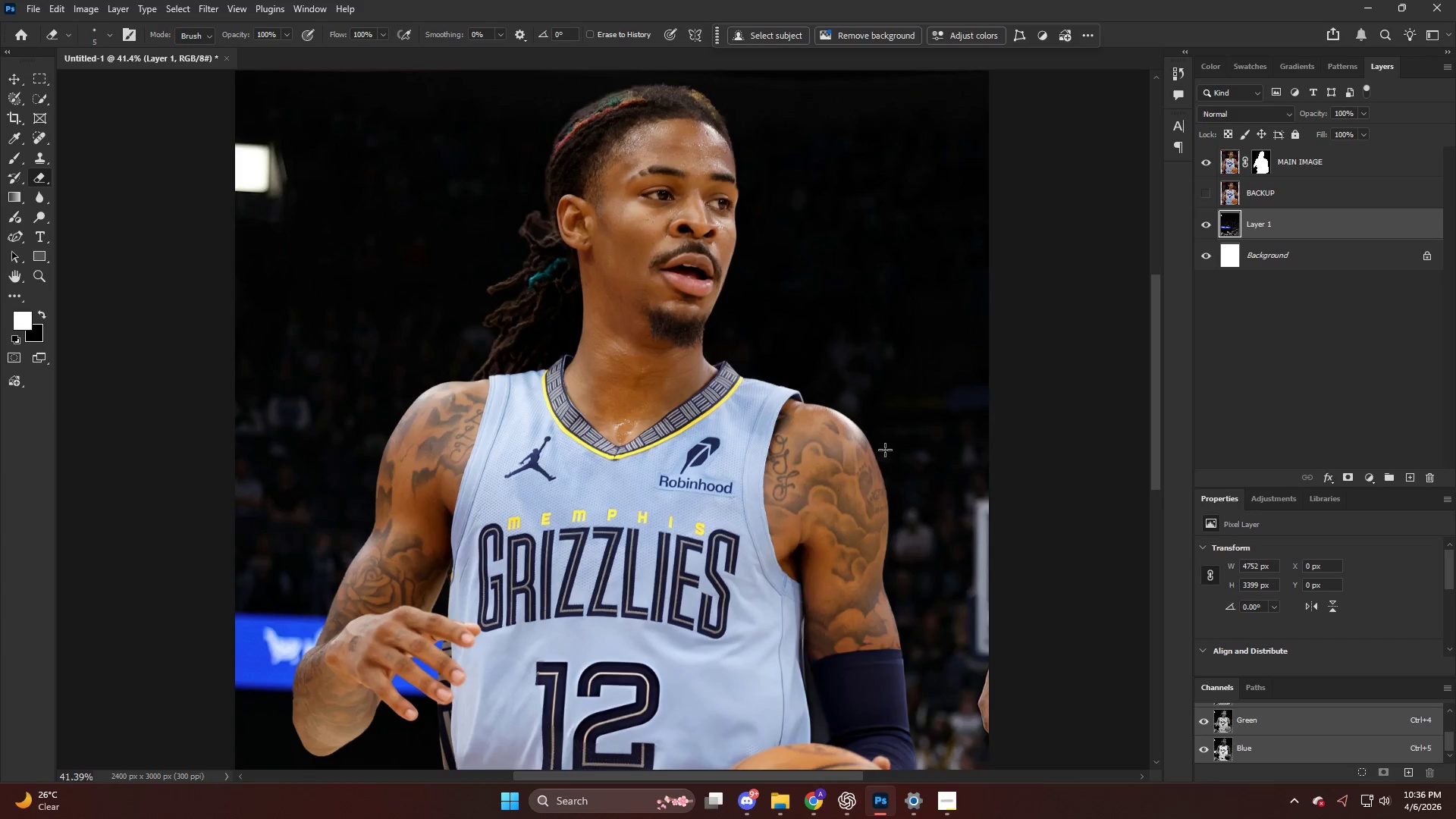 
scroll: coordinate [877, 467], scroll_direction: up, amount: 17.0
 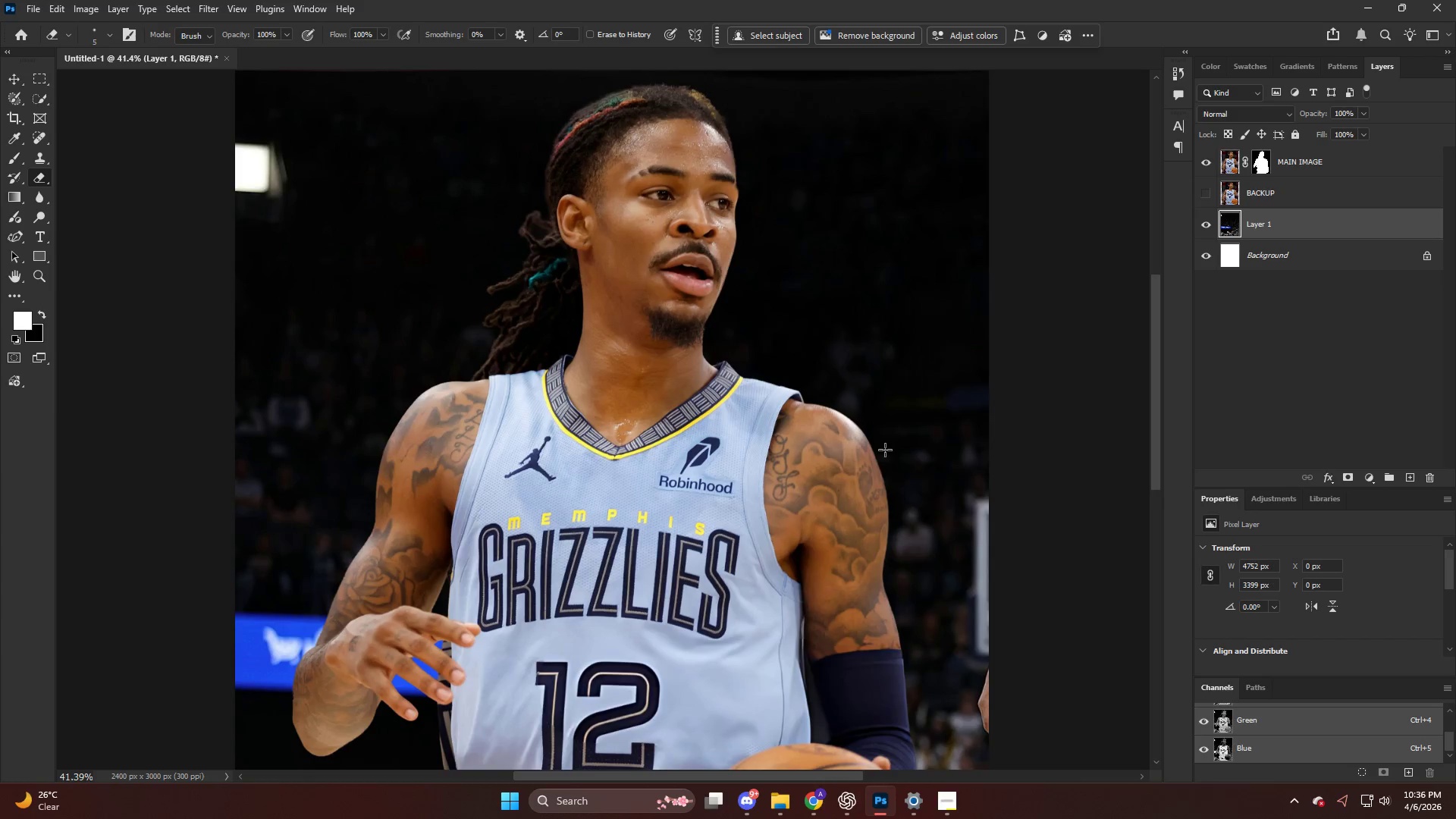 
key(CapsLock)
 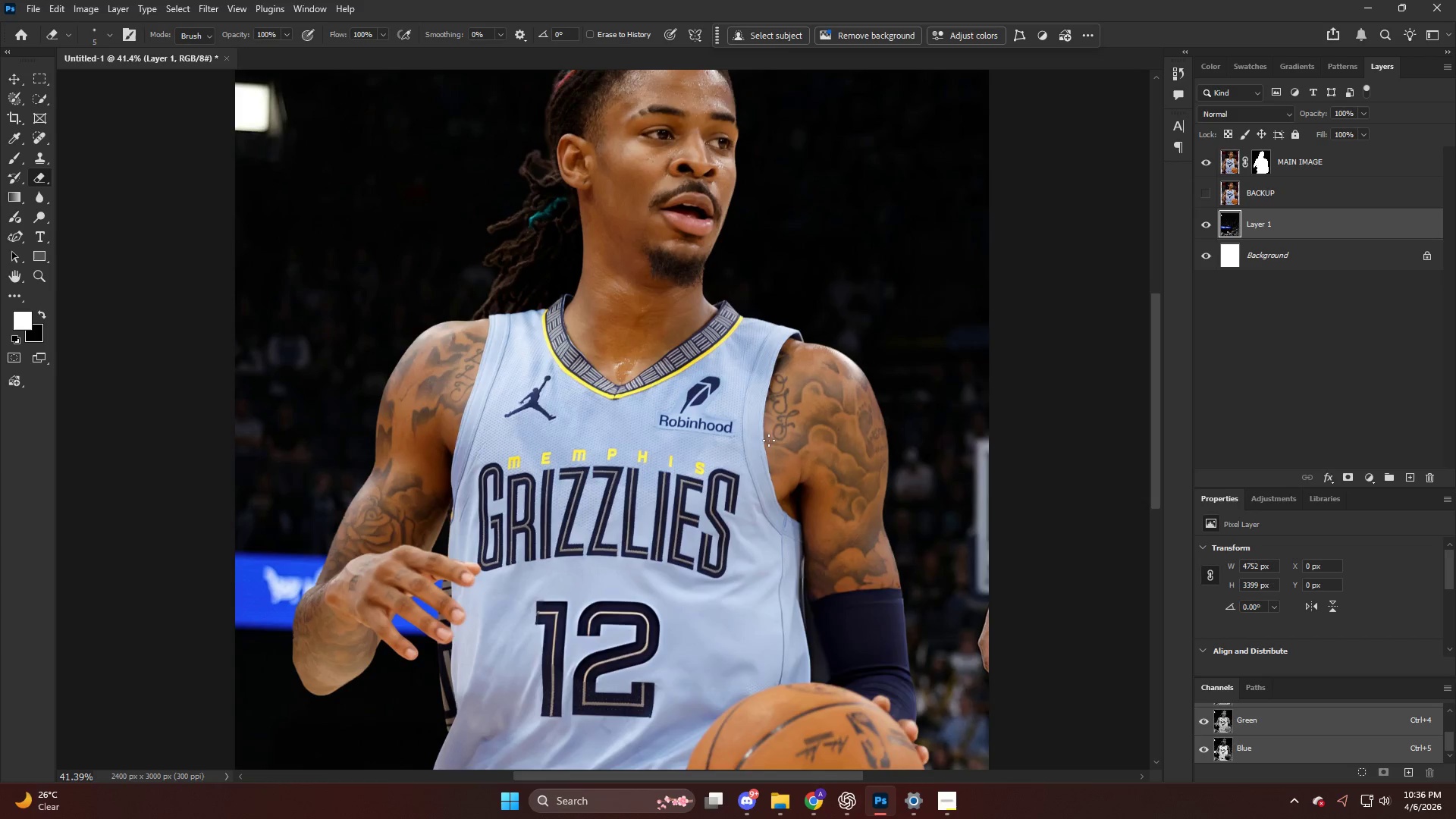 
key(Alt+AltLeft)
 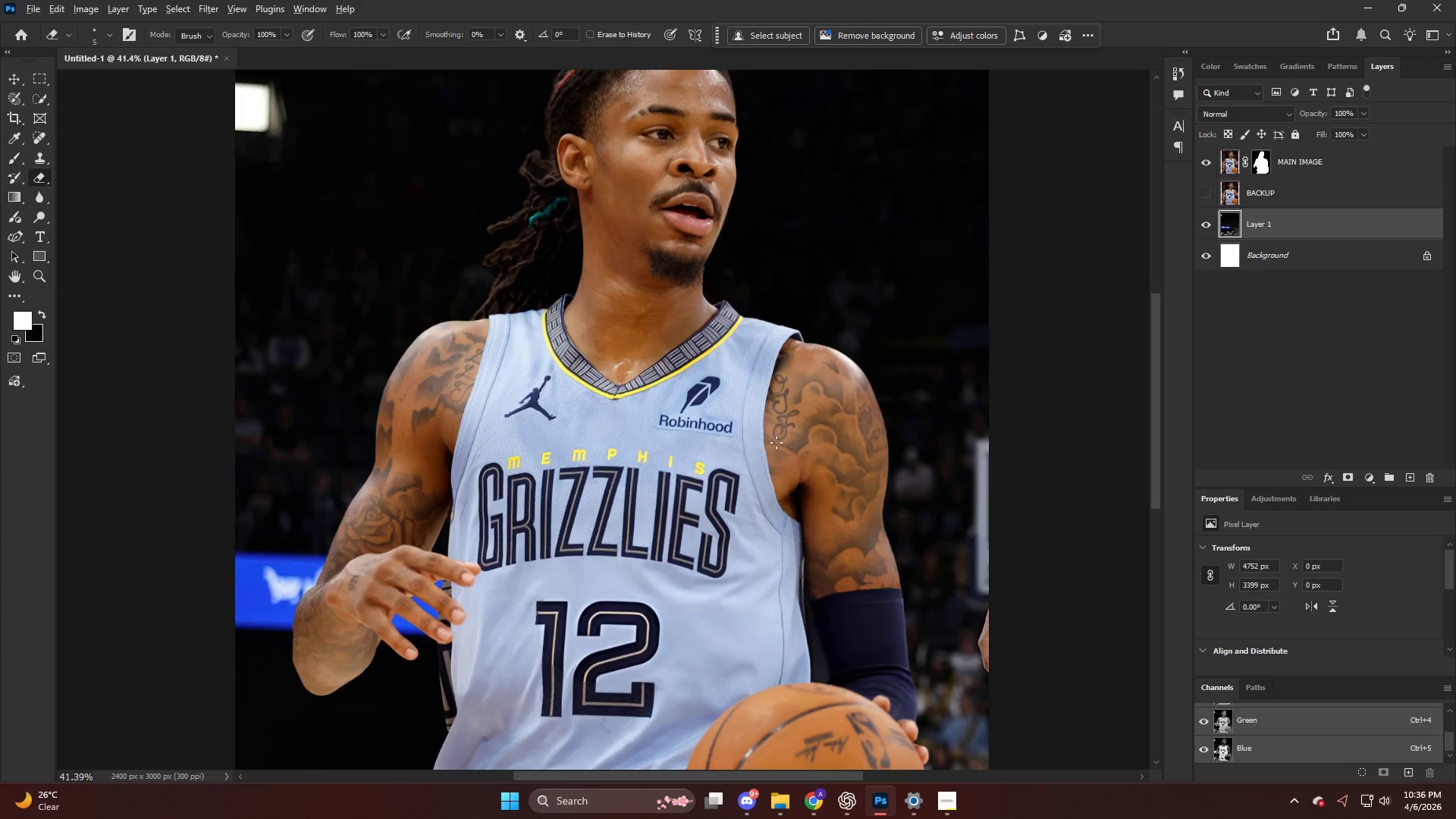 
scroll: coordinate [876, 450], scroll_direction: down, amount: 5.0
 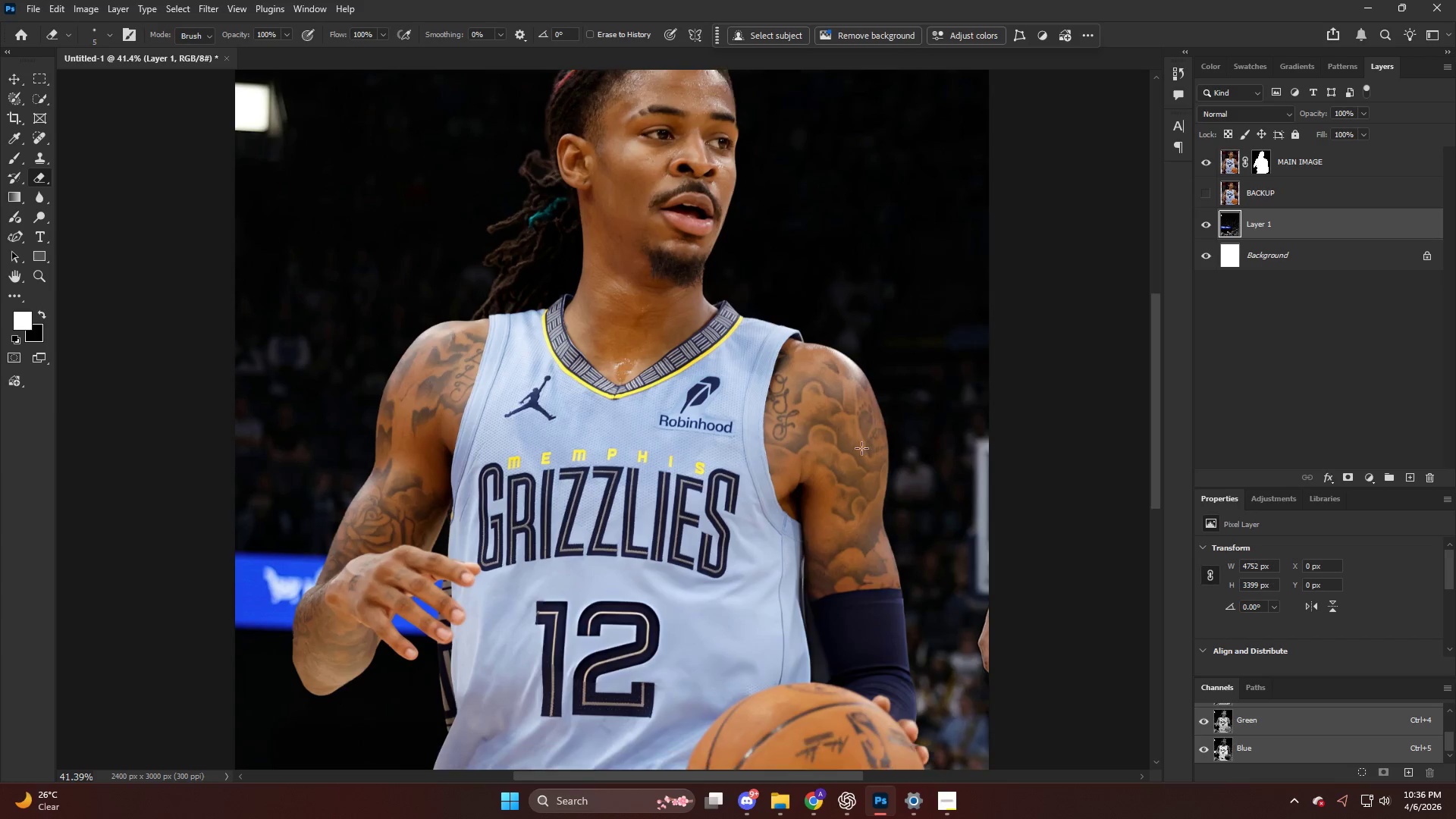 
key(V)
 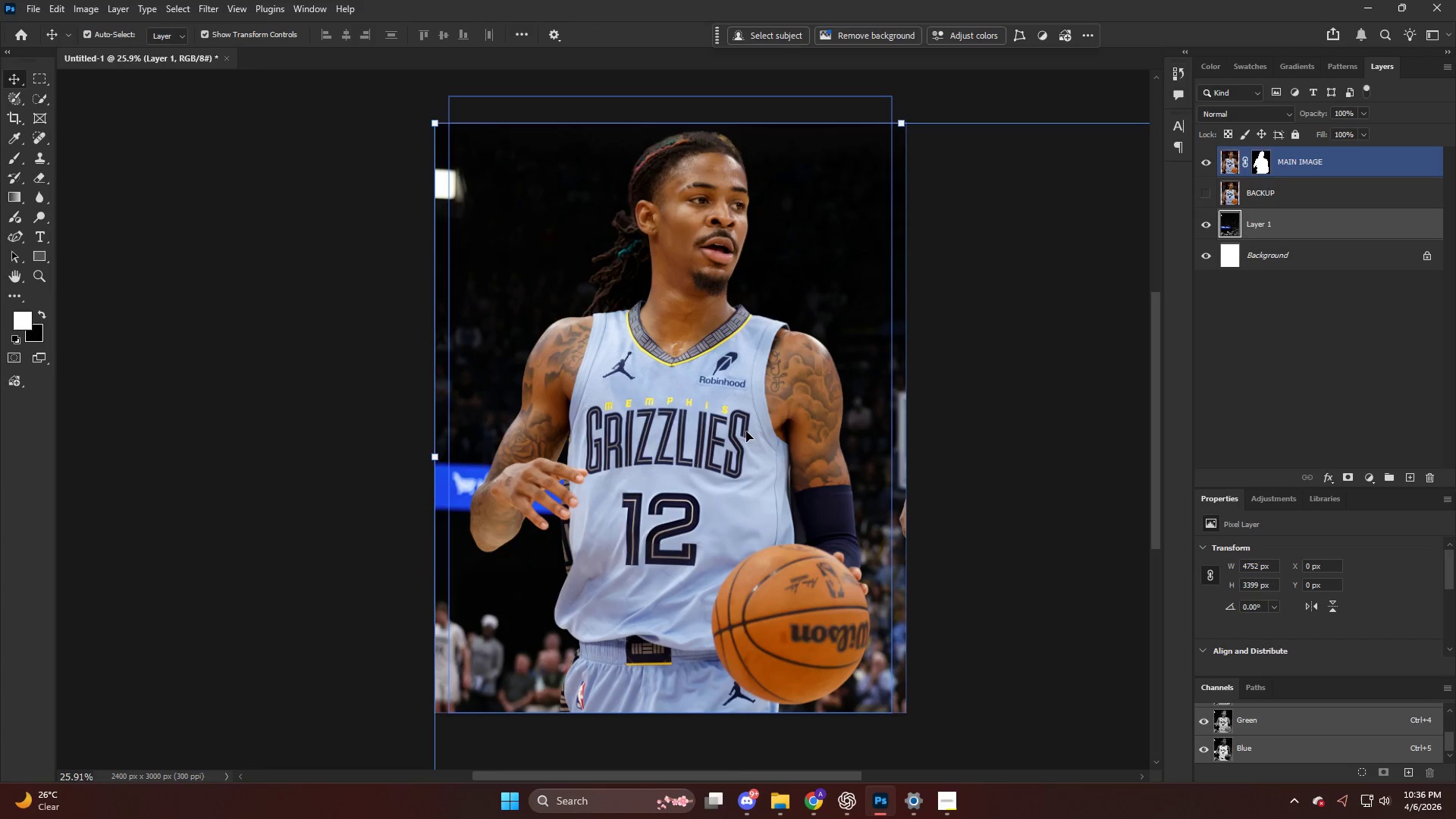 
left_click_drag(start_coordinate=[746, 431], to_coordinate=[748, 453])
 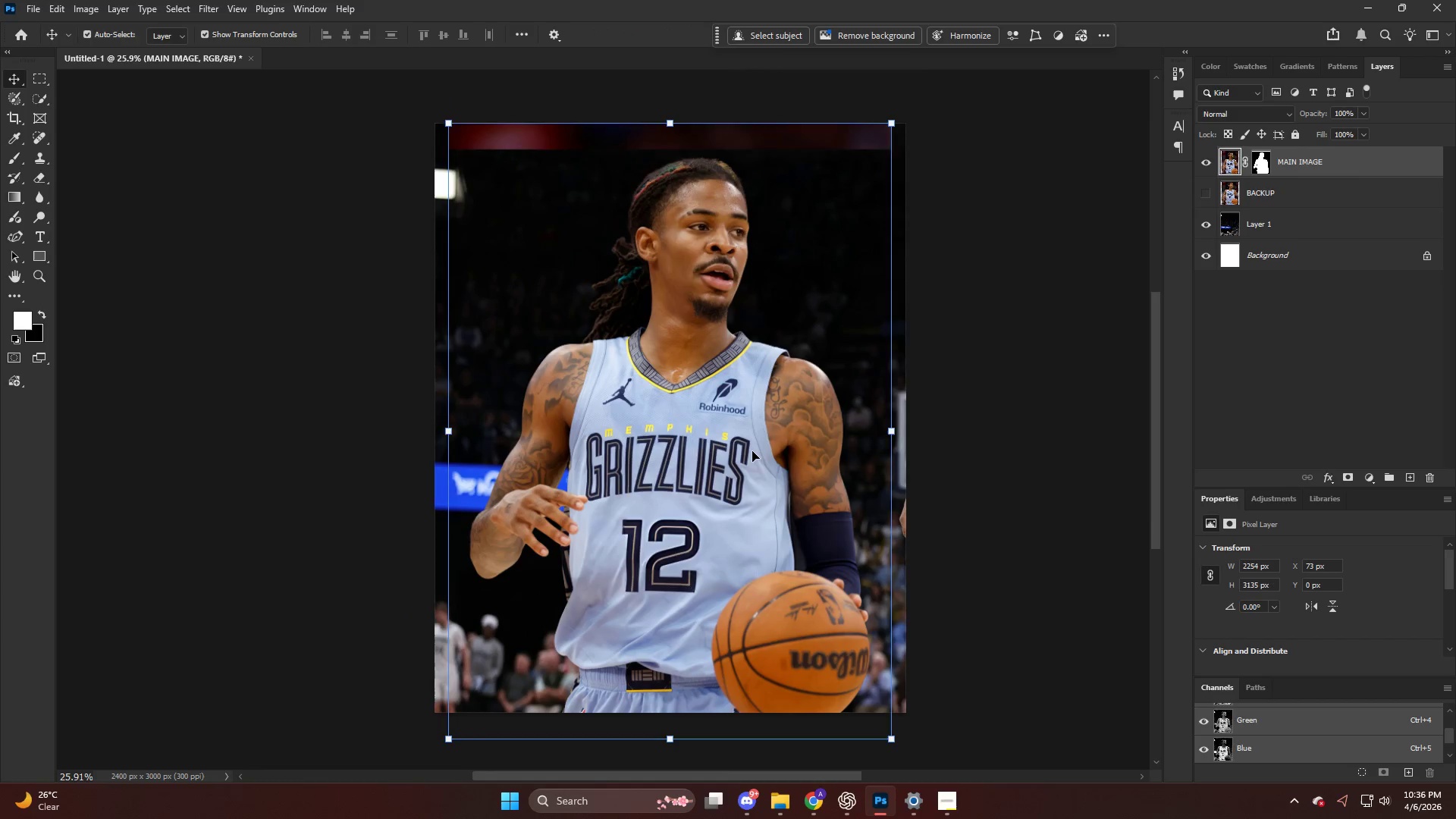 
scroll: coordinate [766, 444], scroll_direction: down, amount: 9.0
 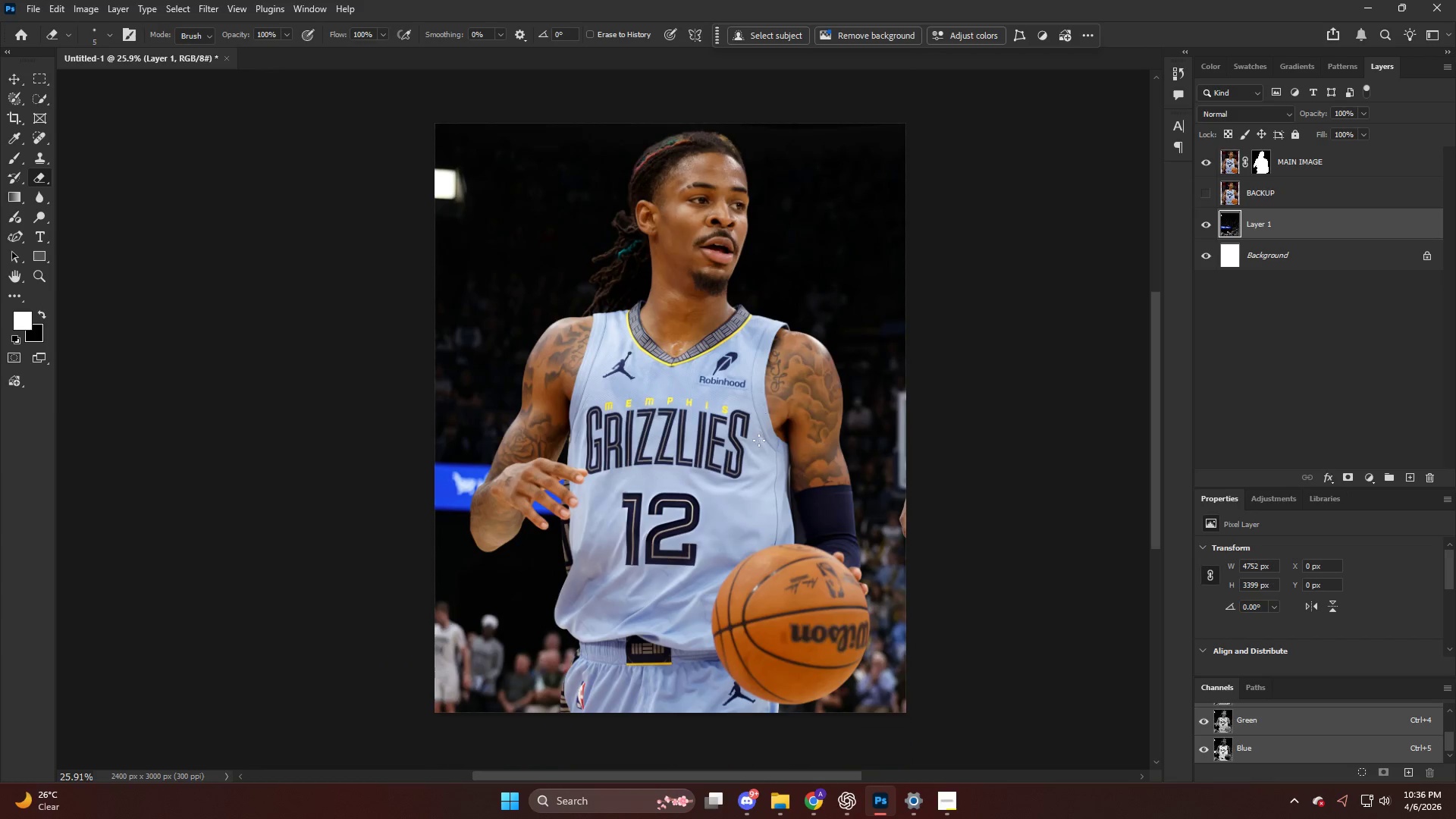 
key(Control+ControlLeft)
 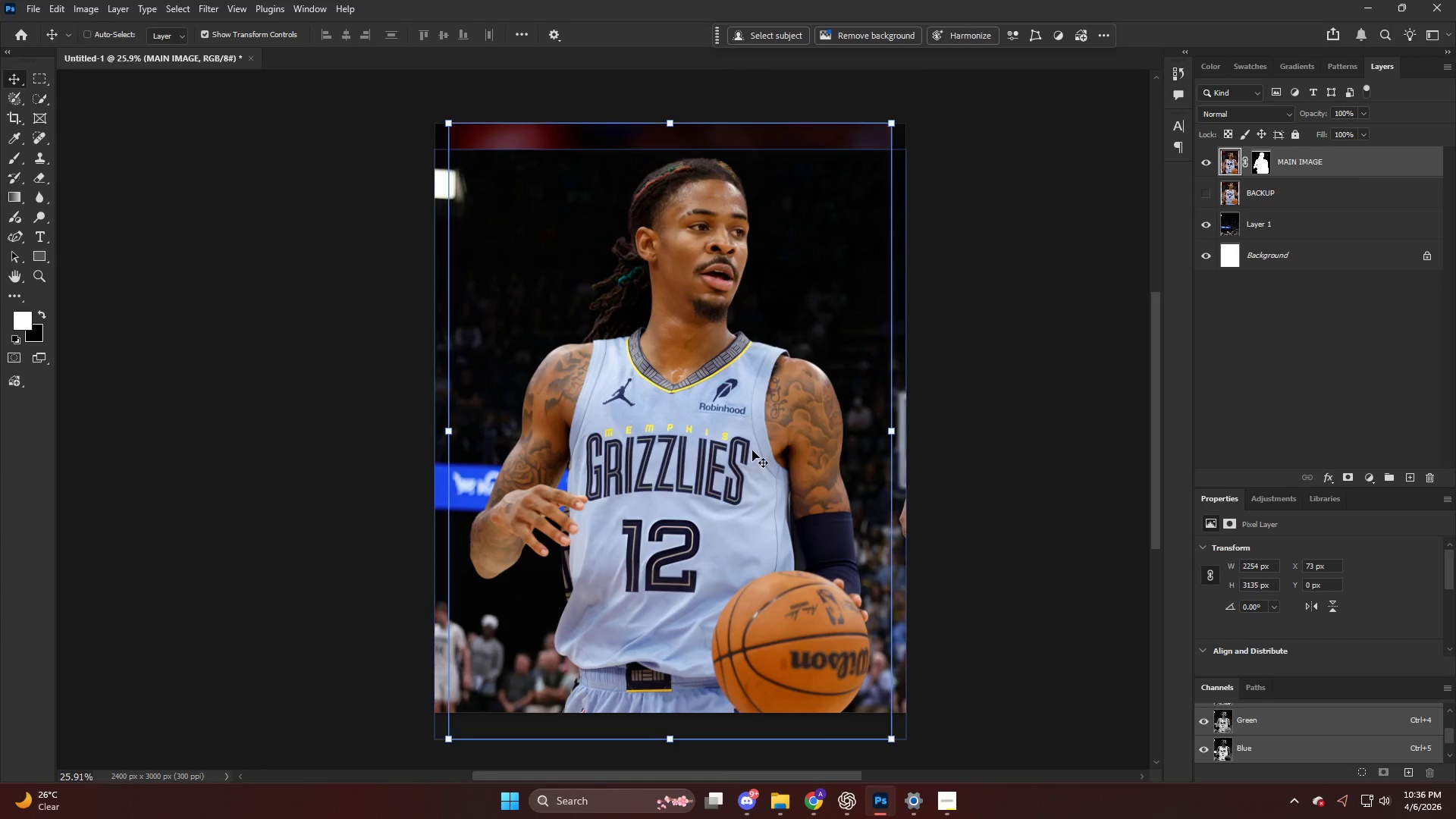 
key(Control+Z)
 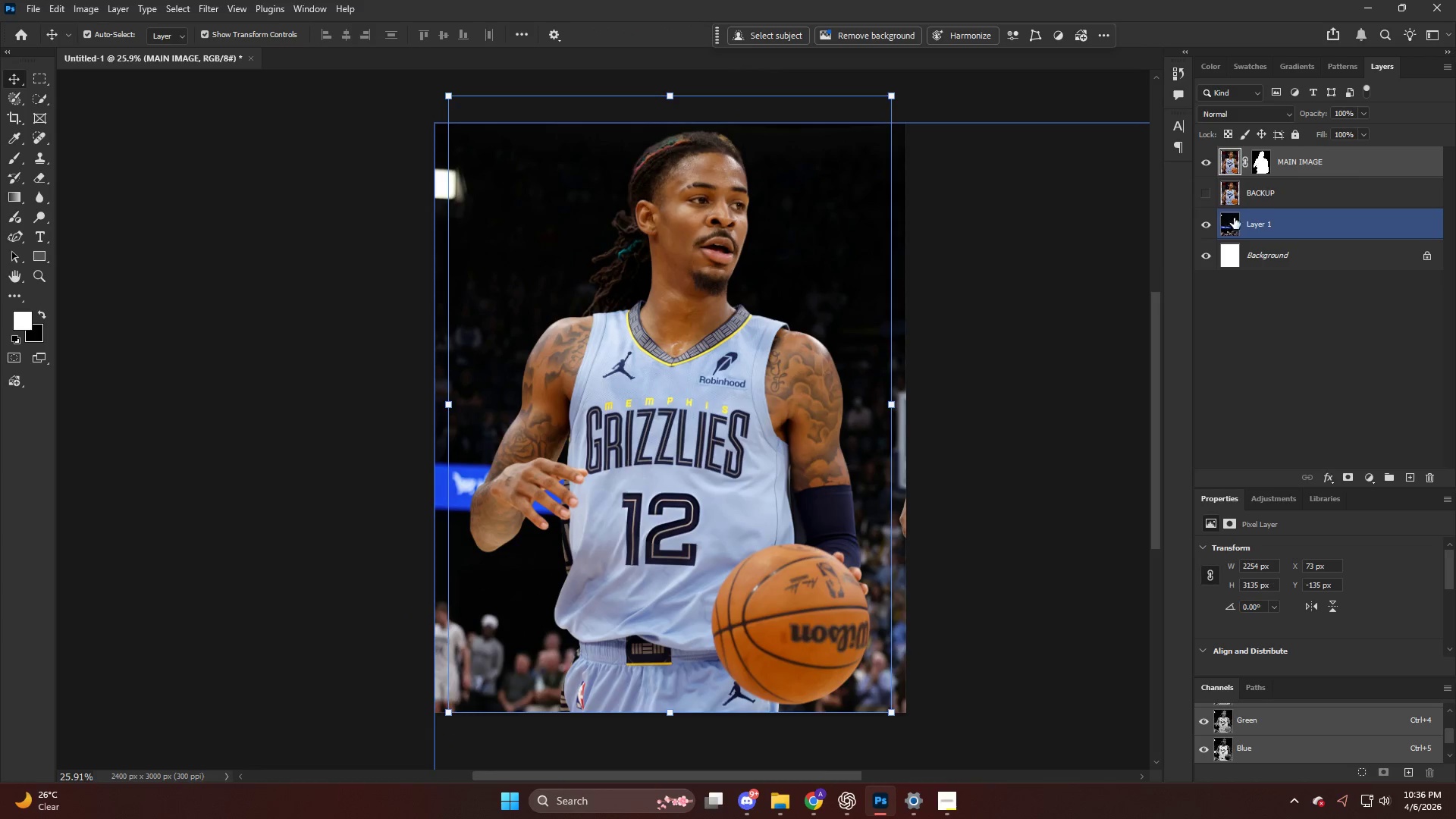 
left_click([1346, 164])
 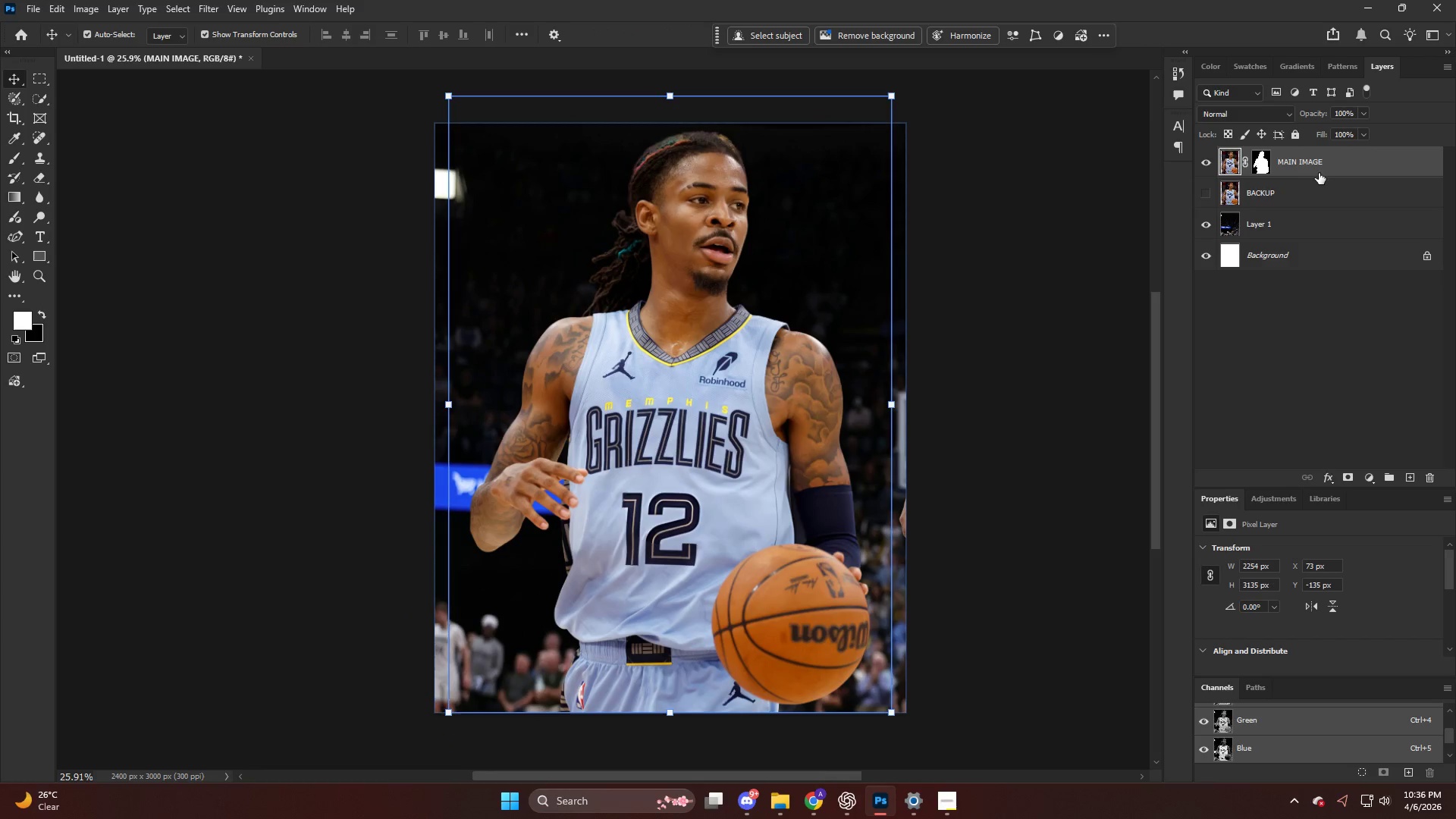 
key(Control+H)
 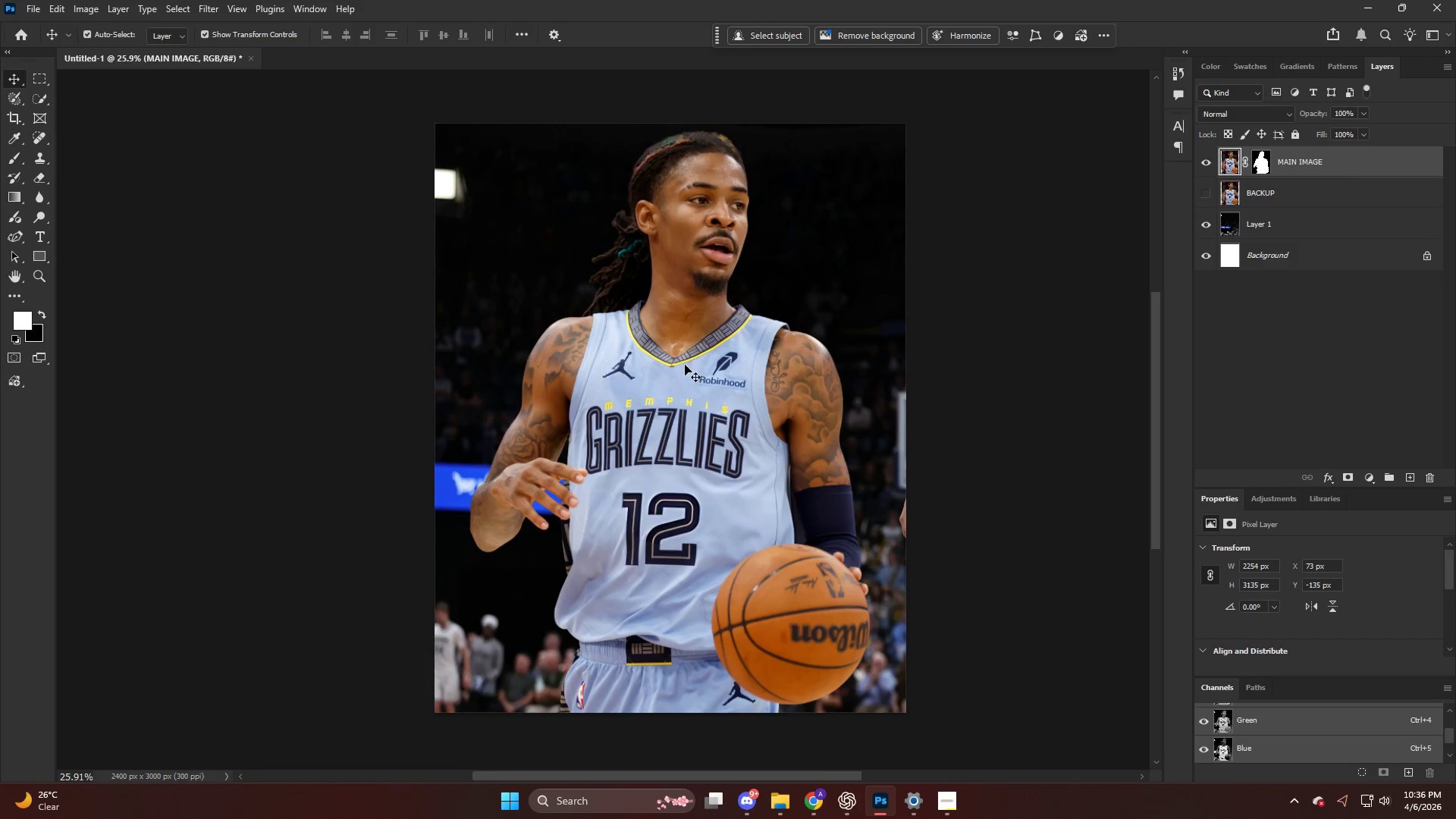 
key(V)
 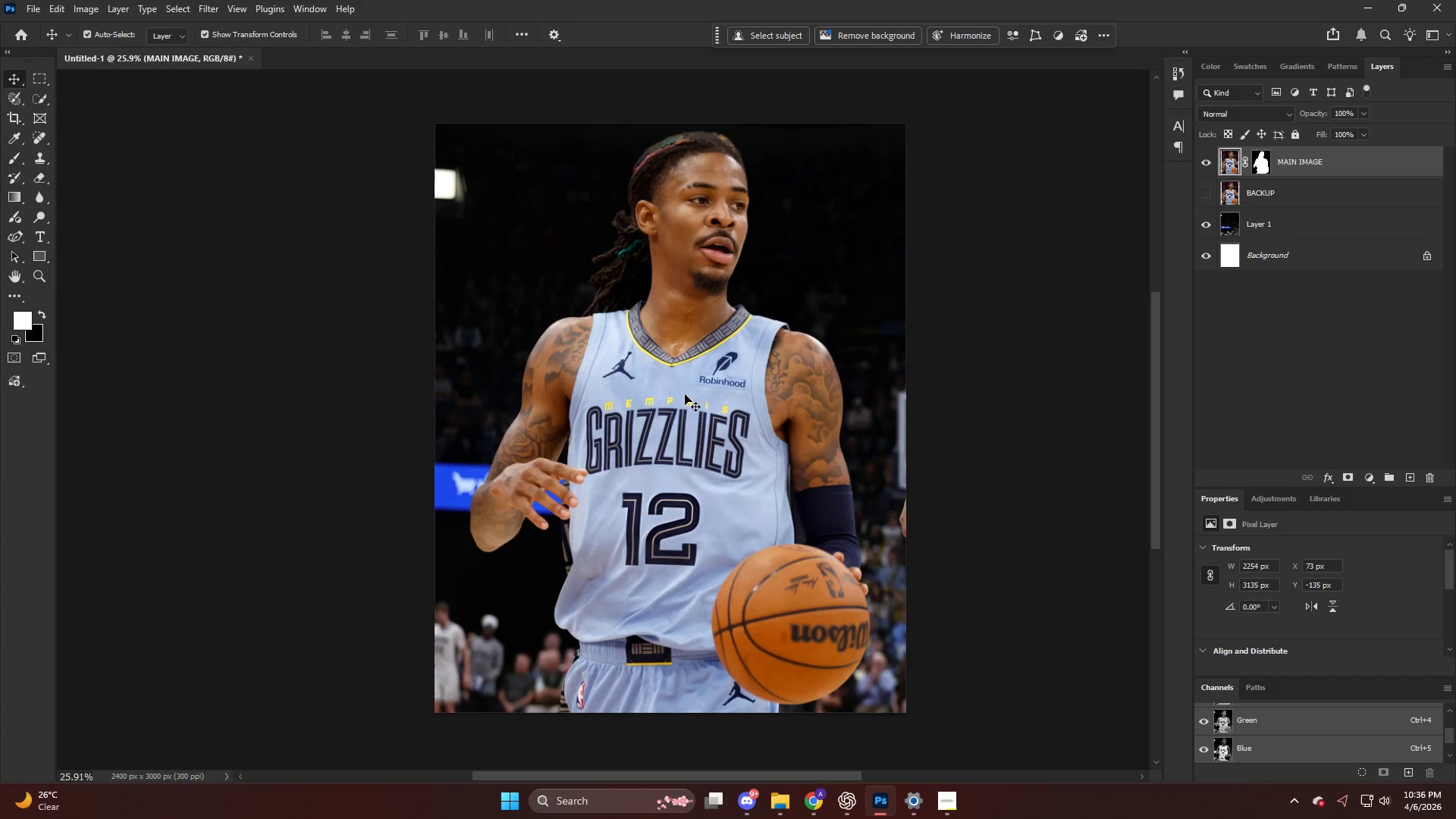 
left_click_drag(start_coordinate=[685, 395], to_coordinate=[686, 457])
 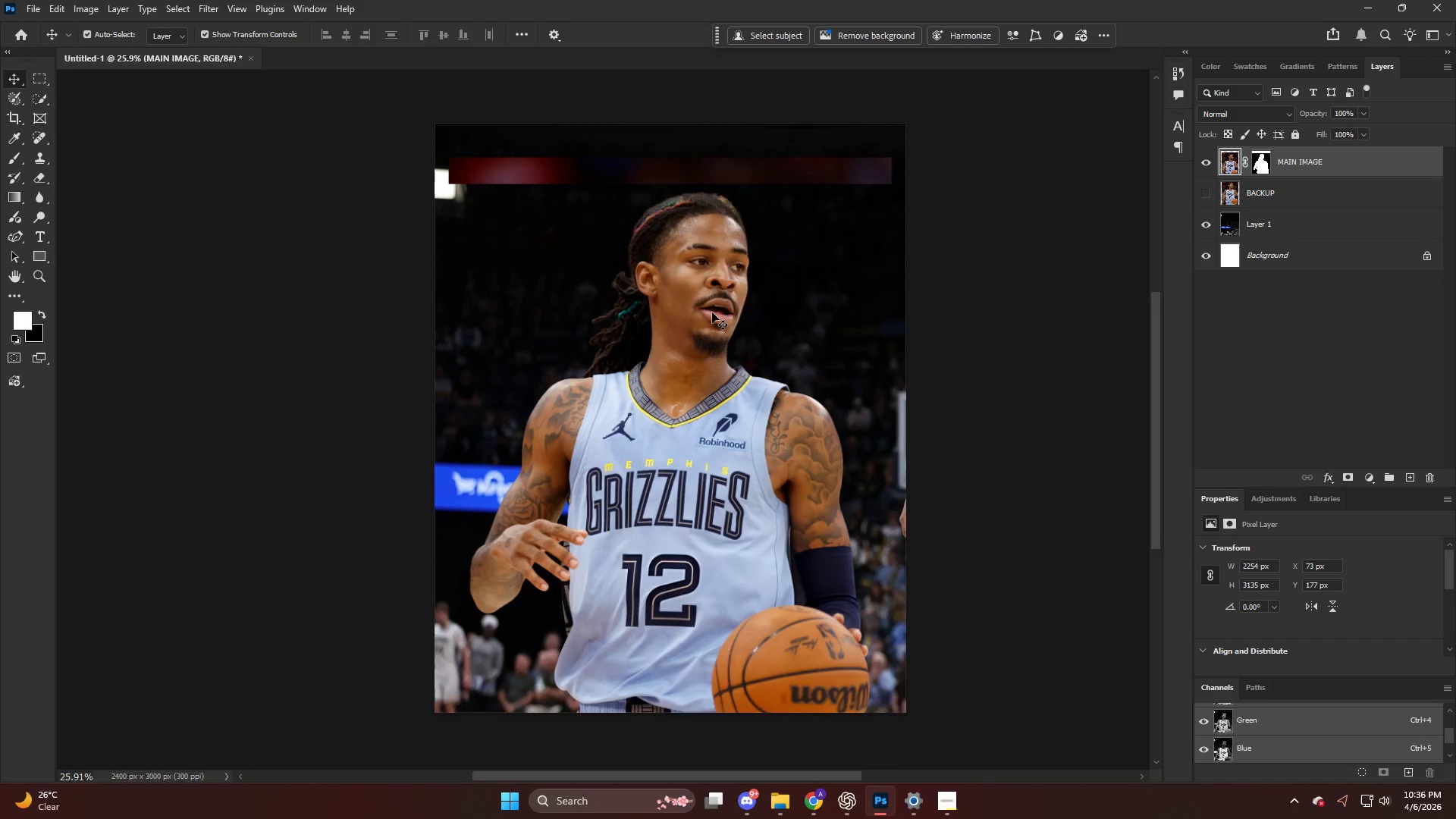 
hold_key(key=AltLeft, duration=0.38)
 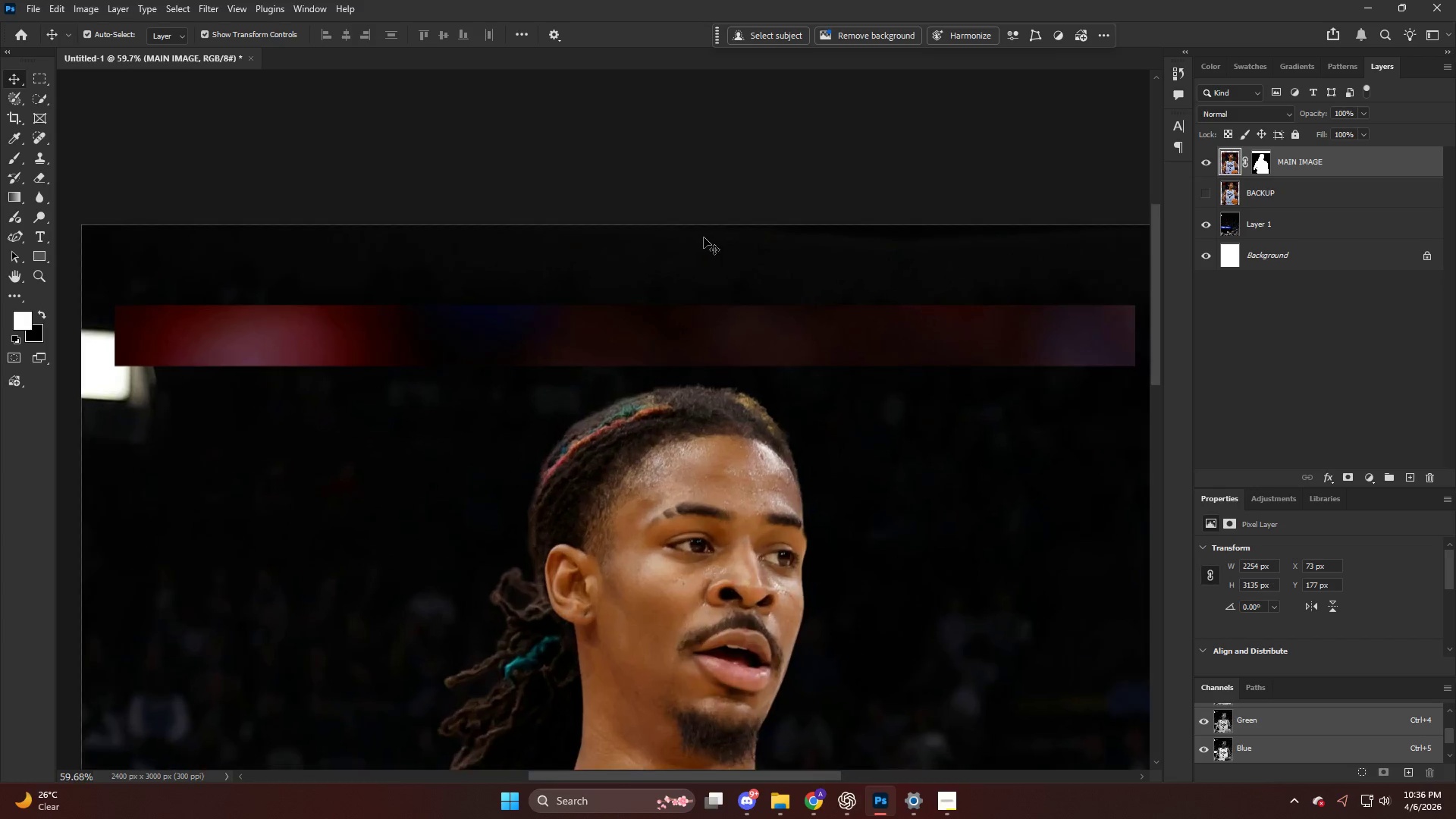 
key(E)
 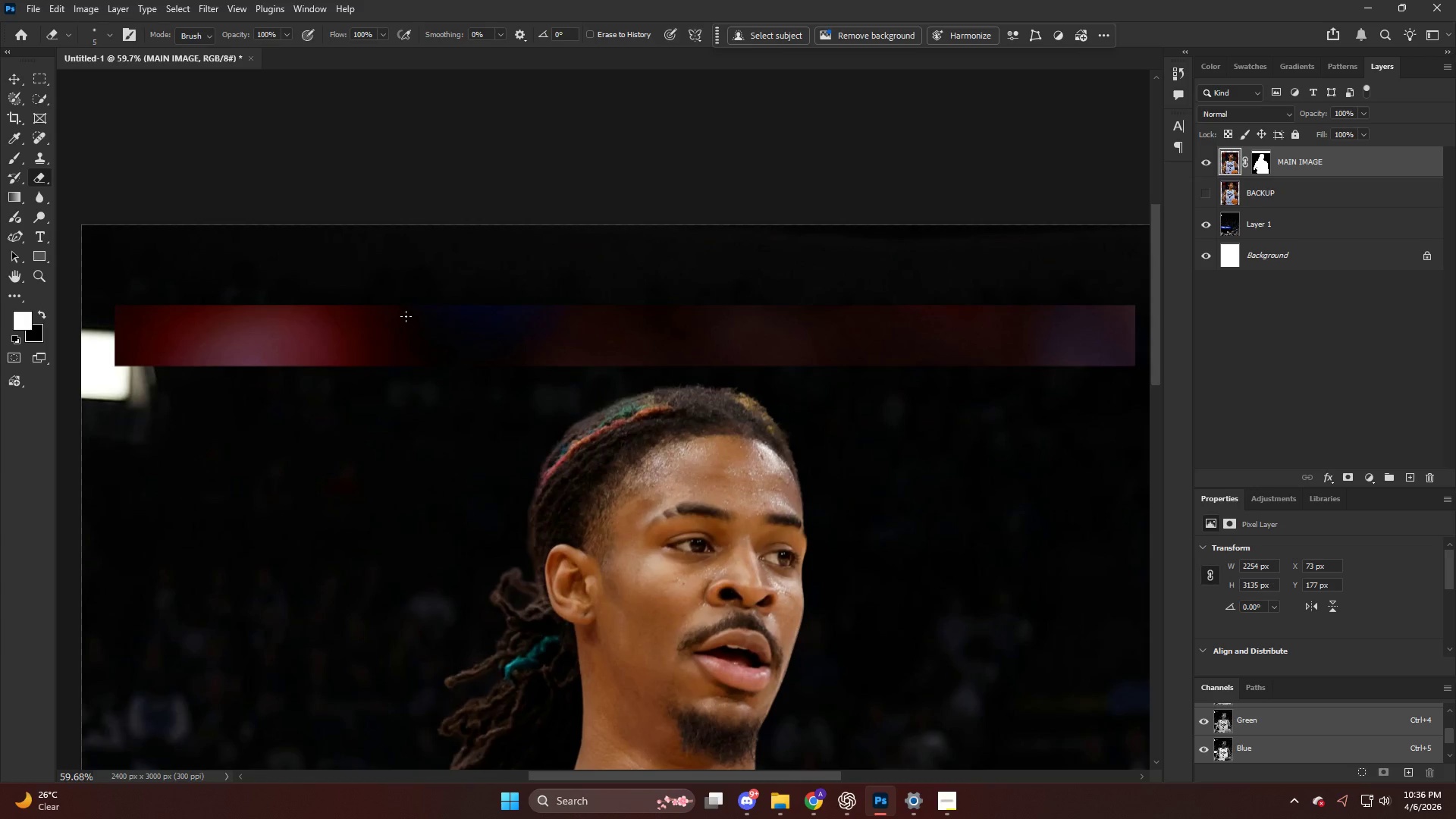 
scroll: coordinate [705, 237], scroll_direction: up, amount: 18.0
 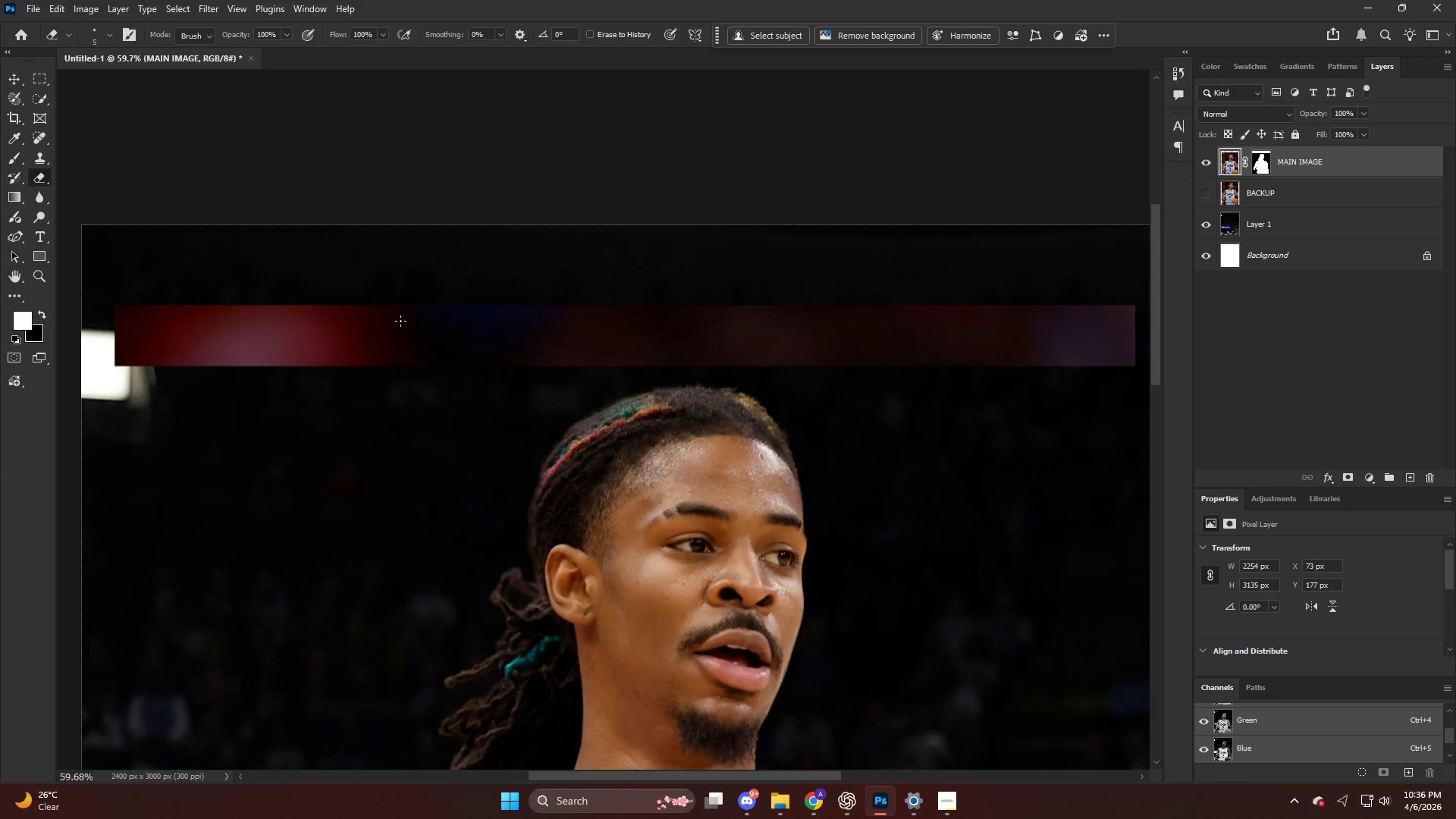 
key(CapsLock)
 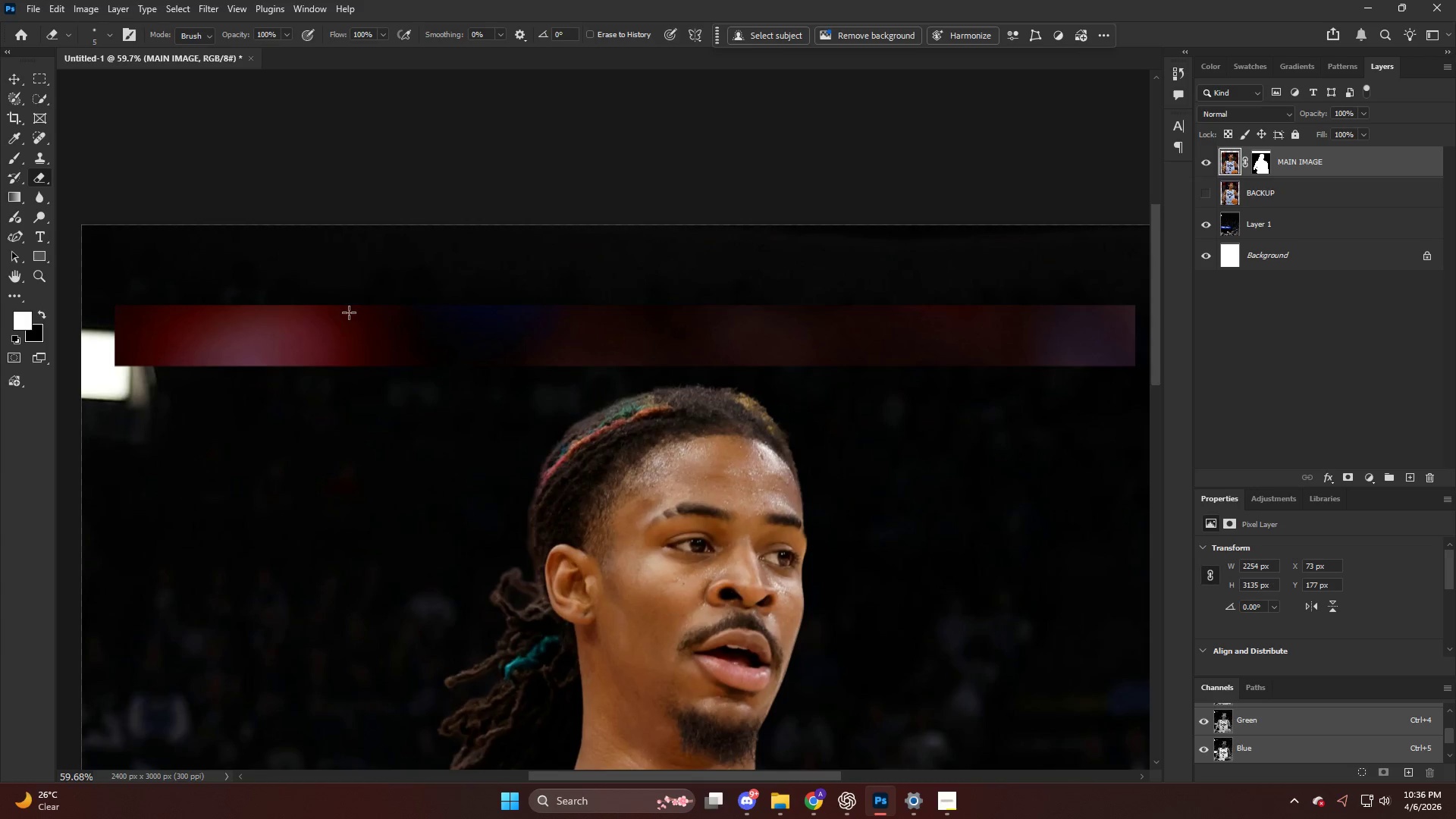 
key(CapsLock)
 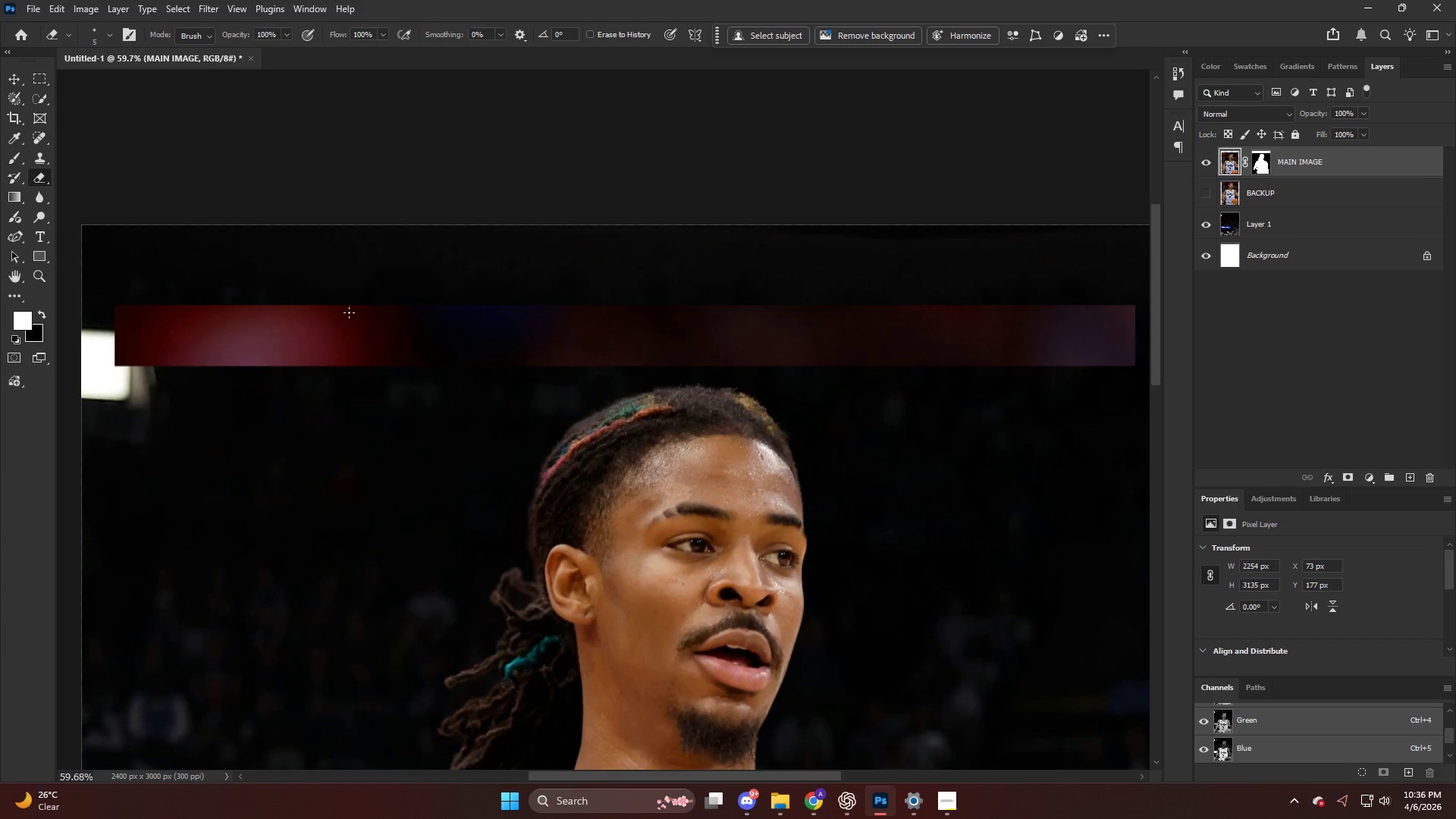 
hold_key(key=AltLeft, duration=0.73)
 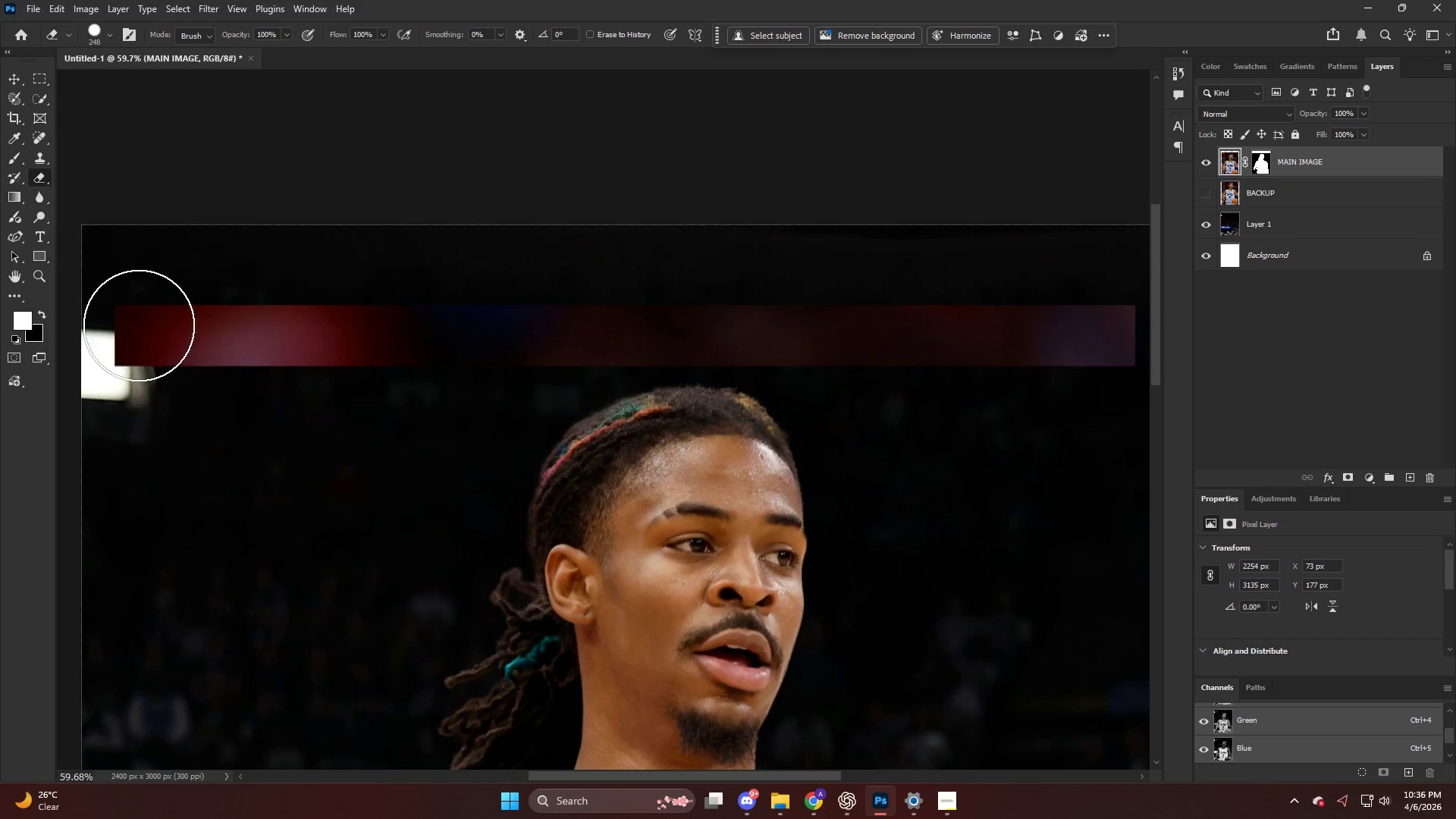 
left_click_drag(start_coordinate=[135, 327], to_coordinate=[1083, 300])
 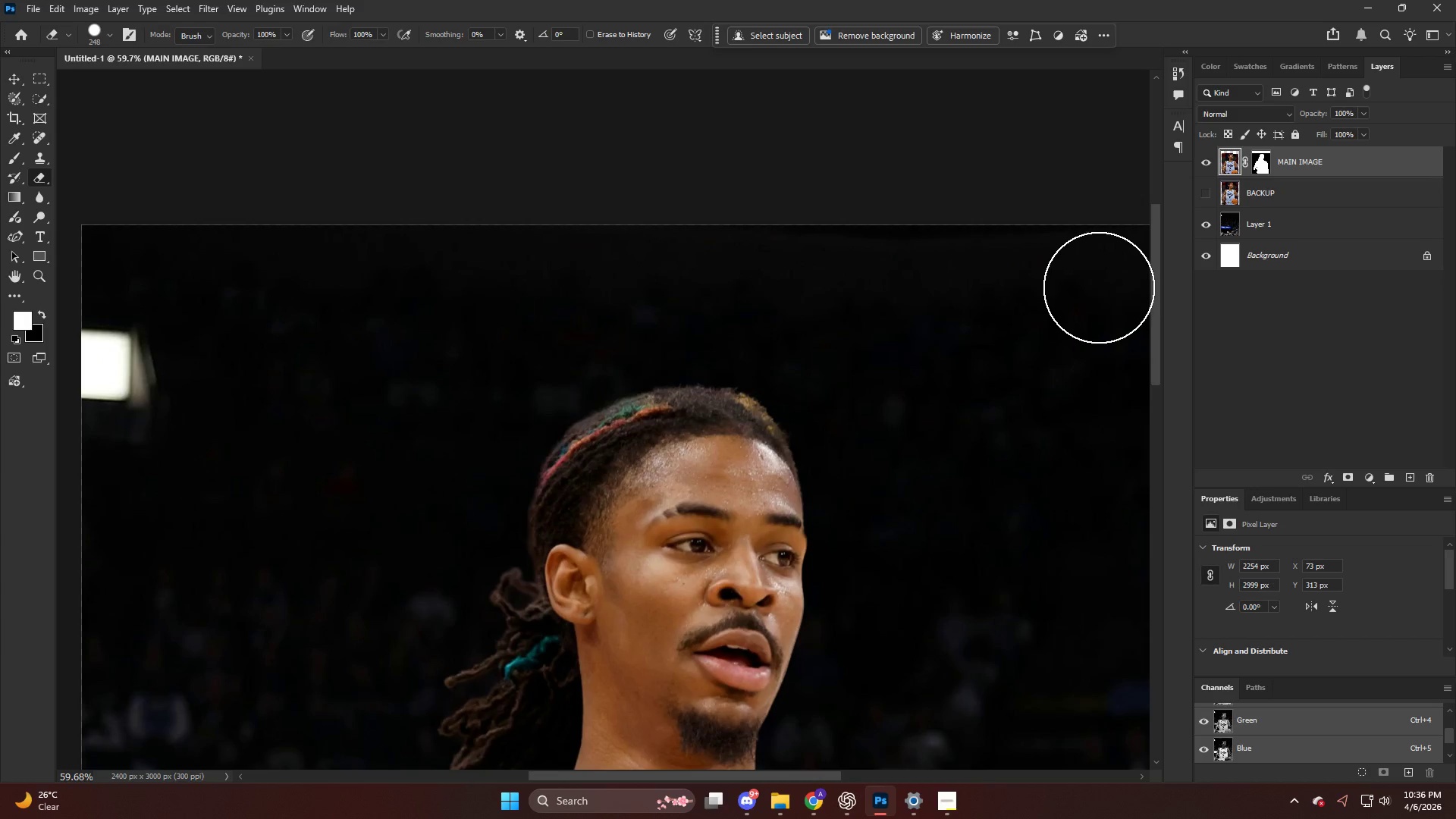 
hold_key(key=AltLeft, duration=0.42)
 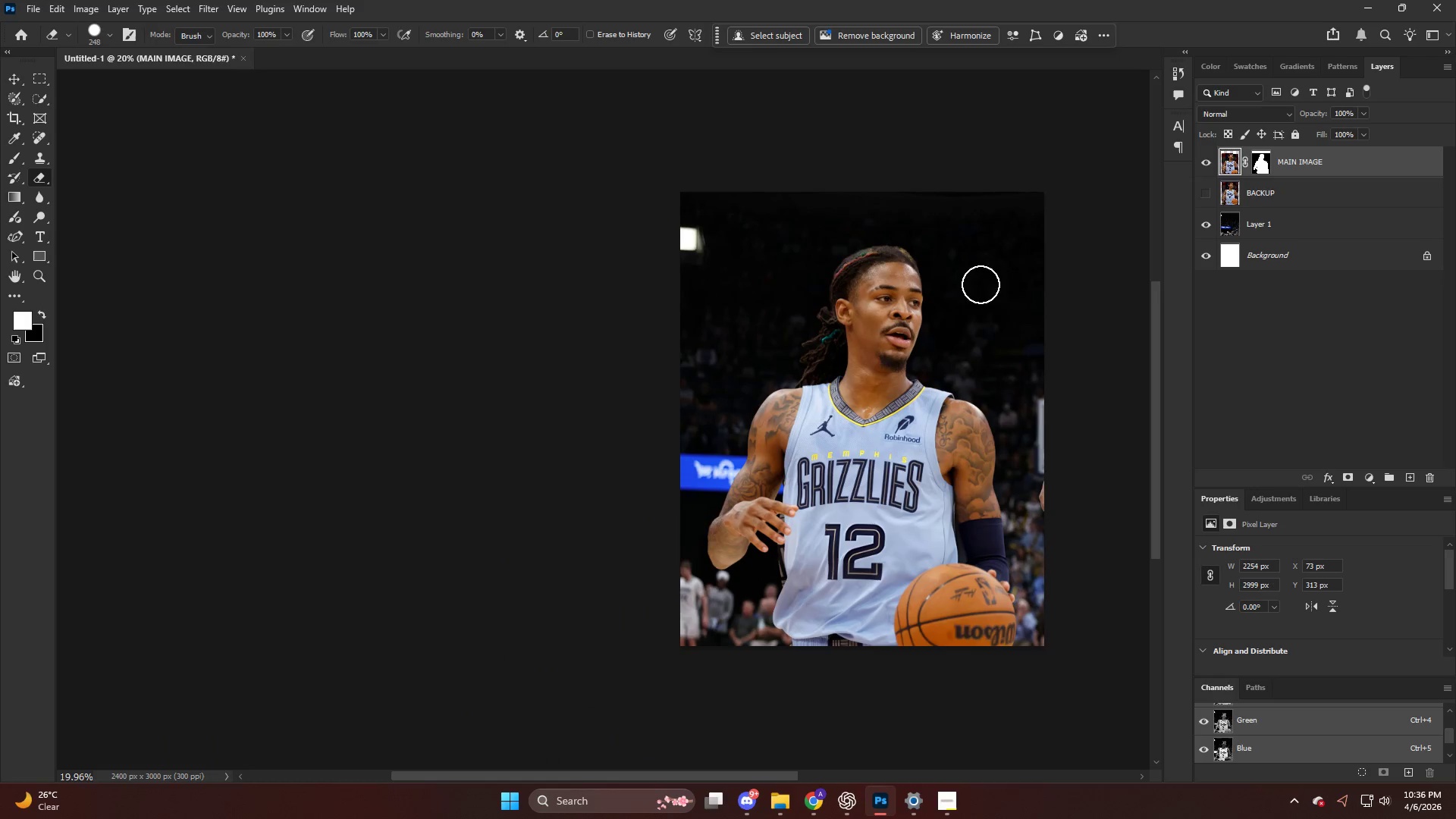 
key(Alt+AltLeft)
 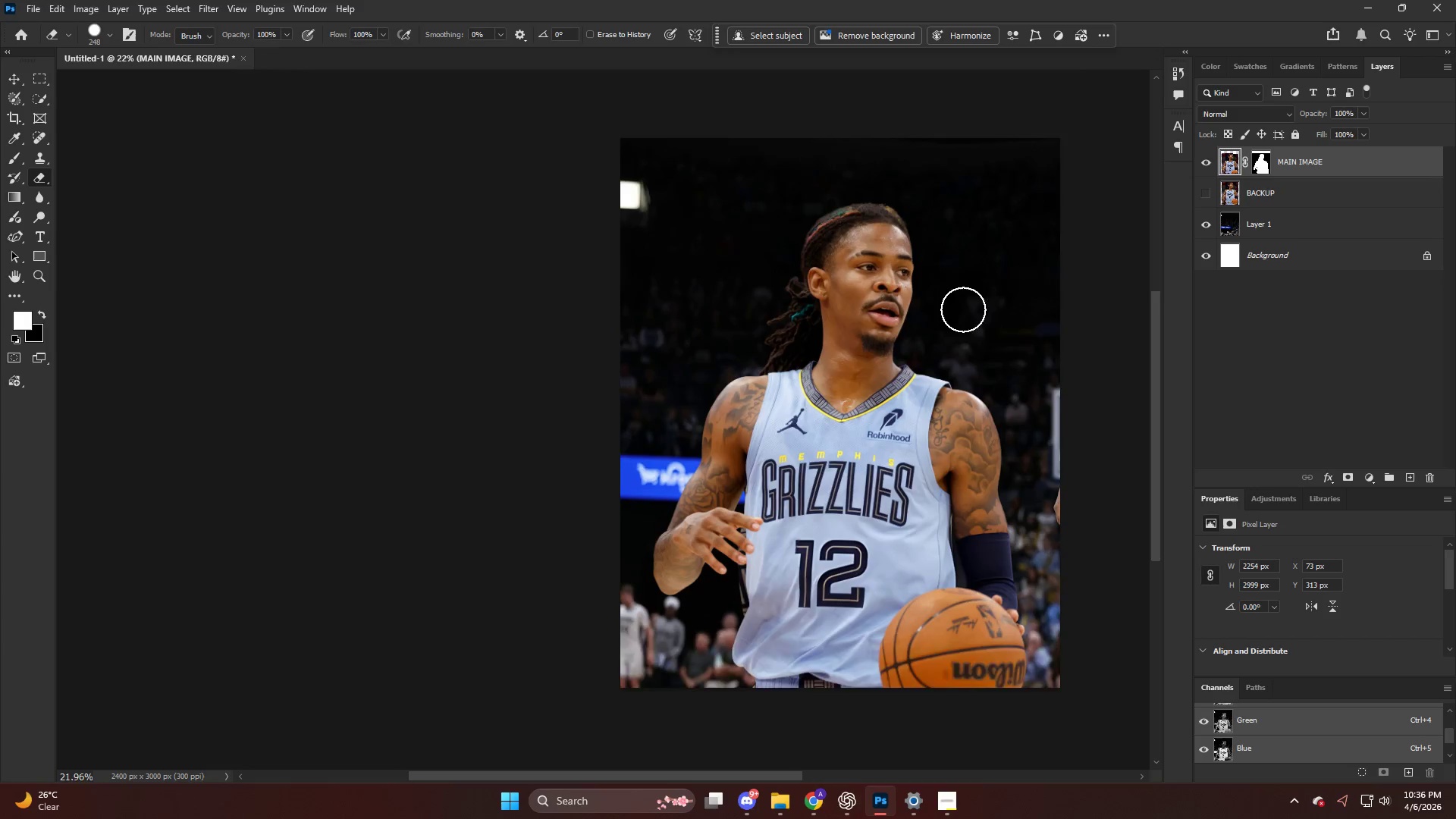 
key(V)
 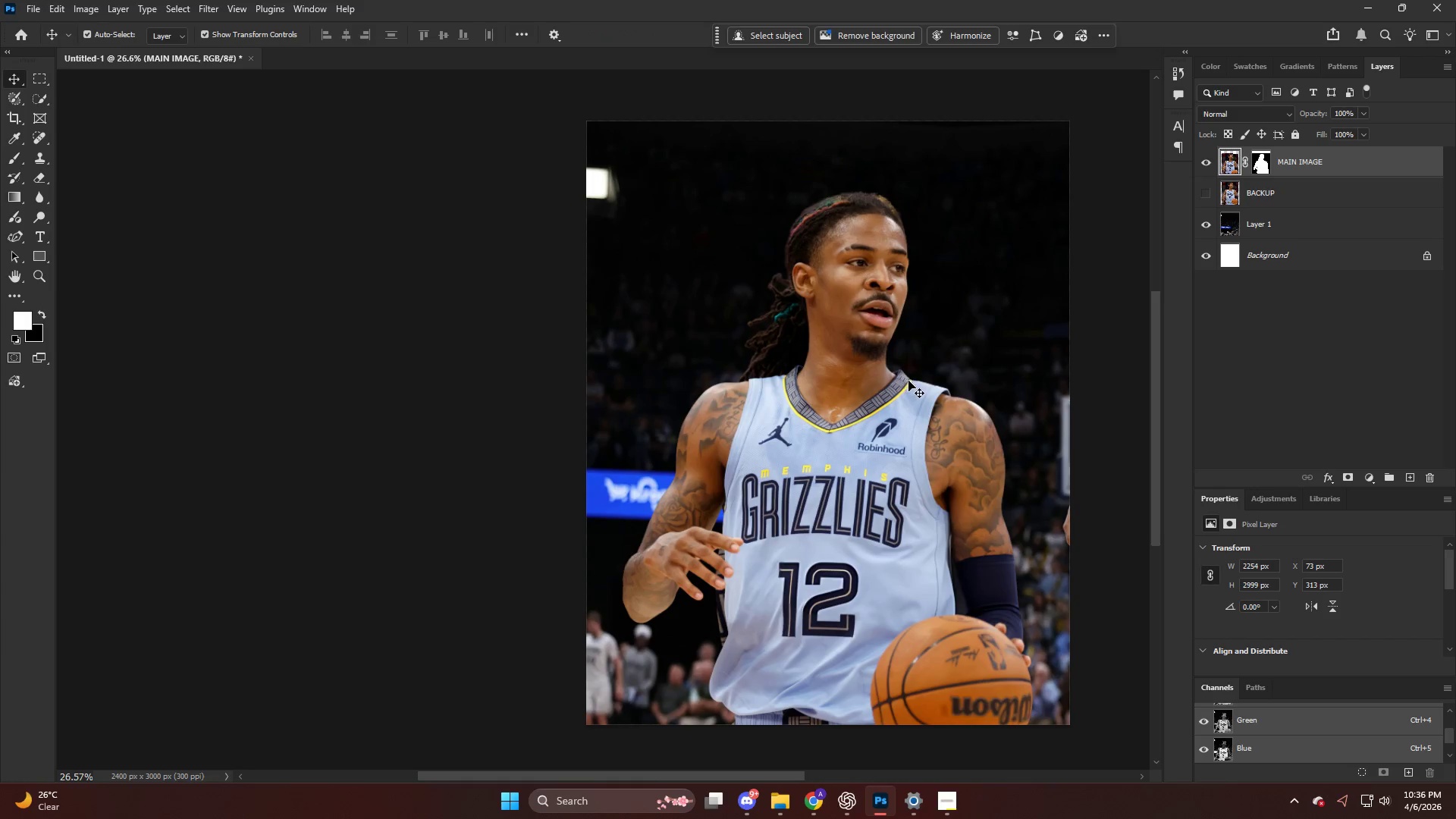 
left_click_drag(start_coordinate=[908, 380], to_coordinate=[908, 331])
 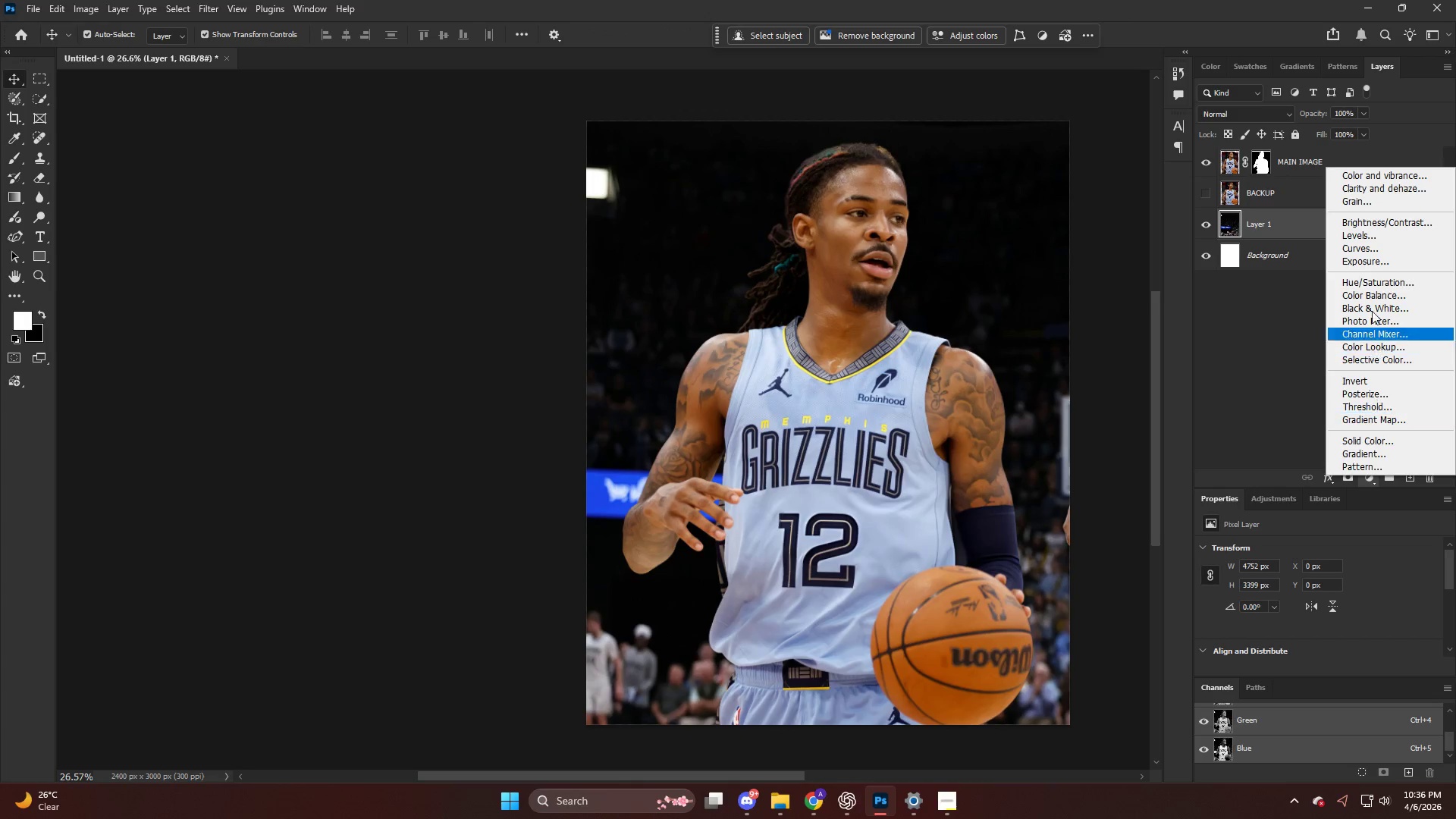 
scroll: coordinate [964, 309], scroll_direction: down, amount: 17.0
 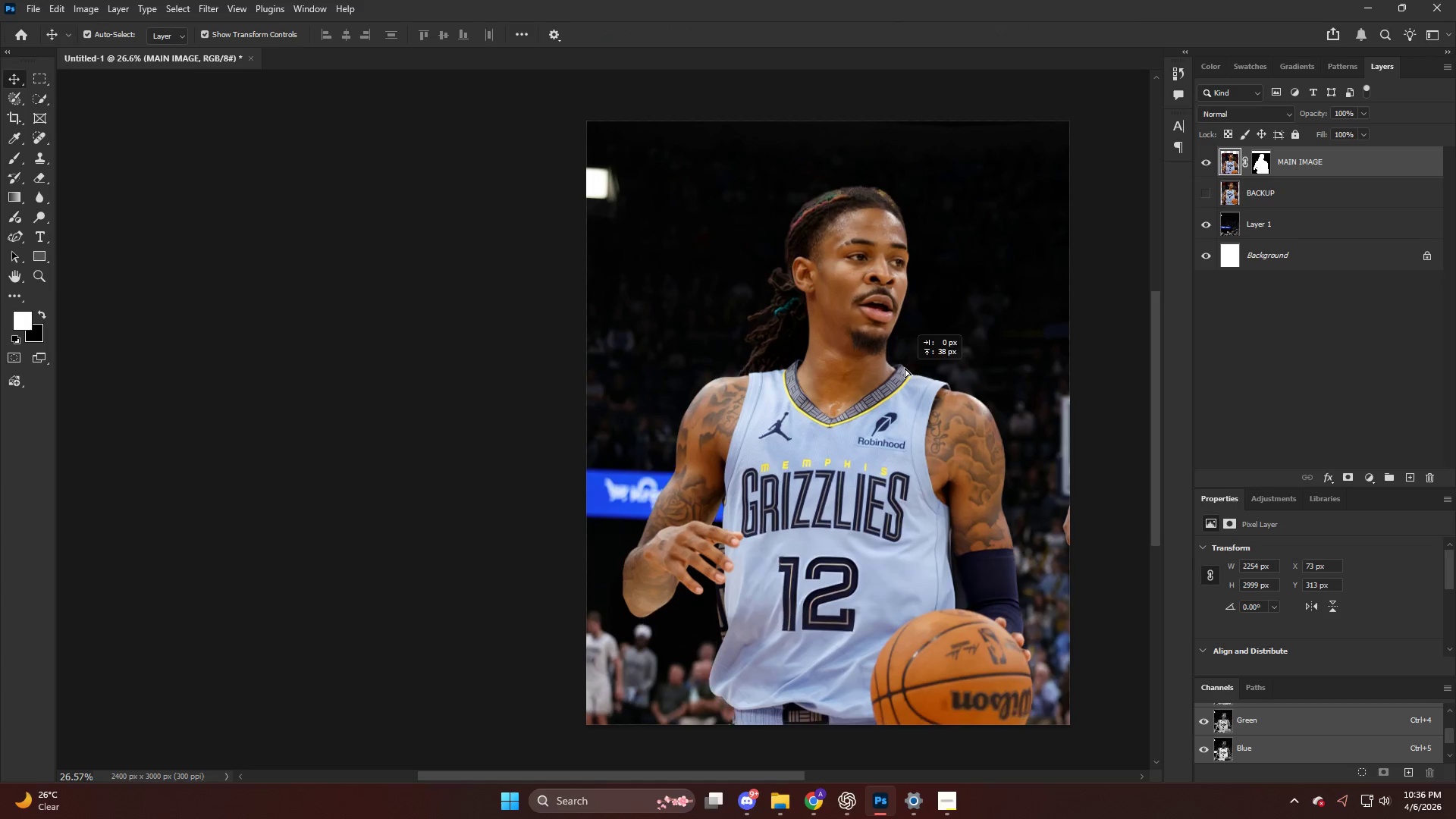 
left_click([1372, 264])
 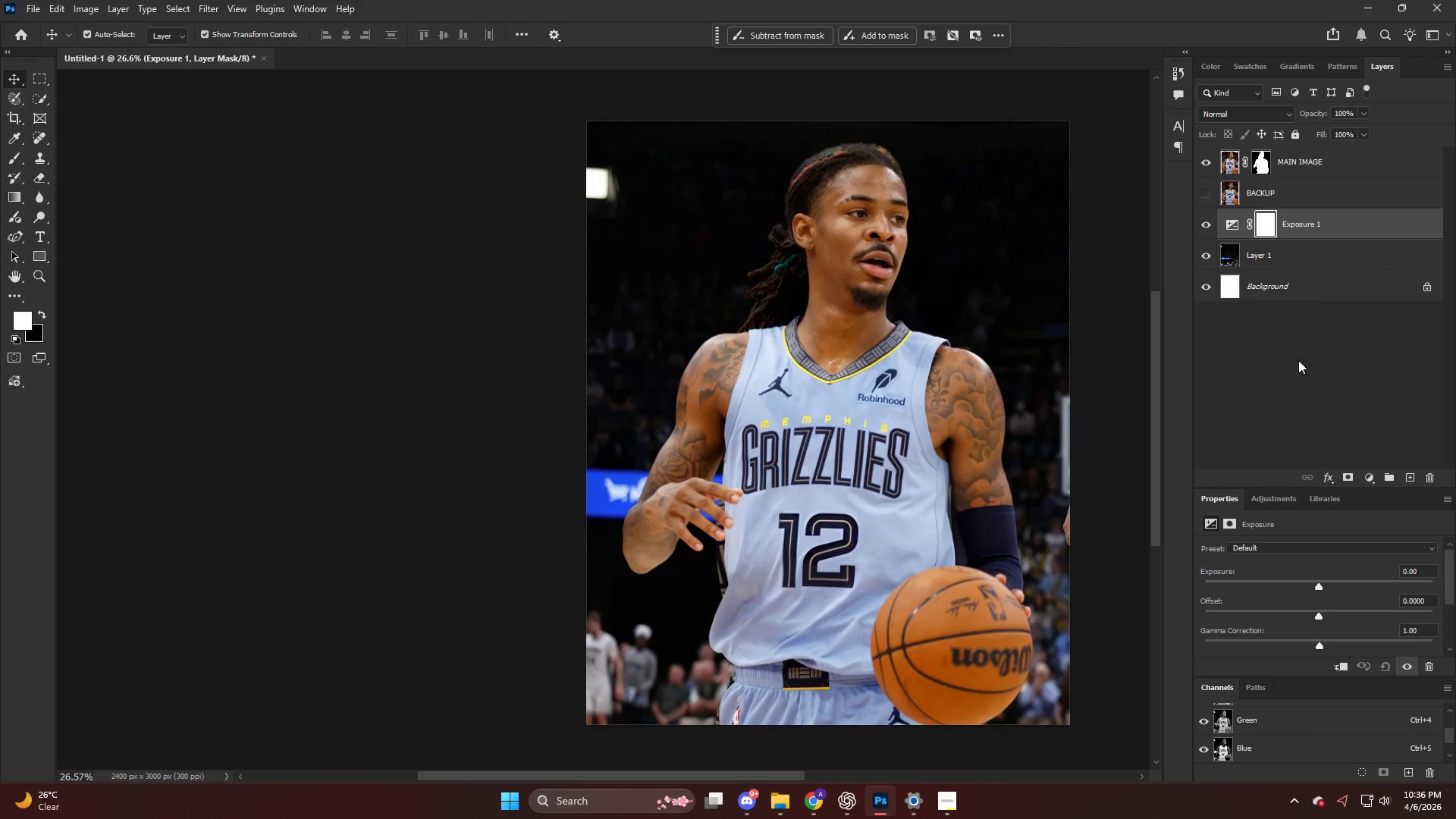 
key(Control+ControlLeft)
 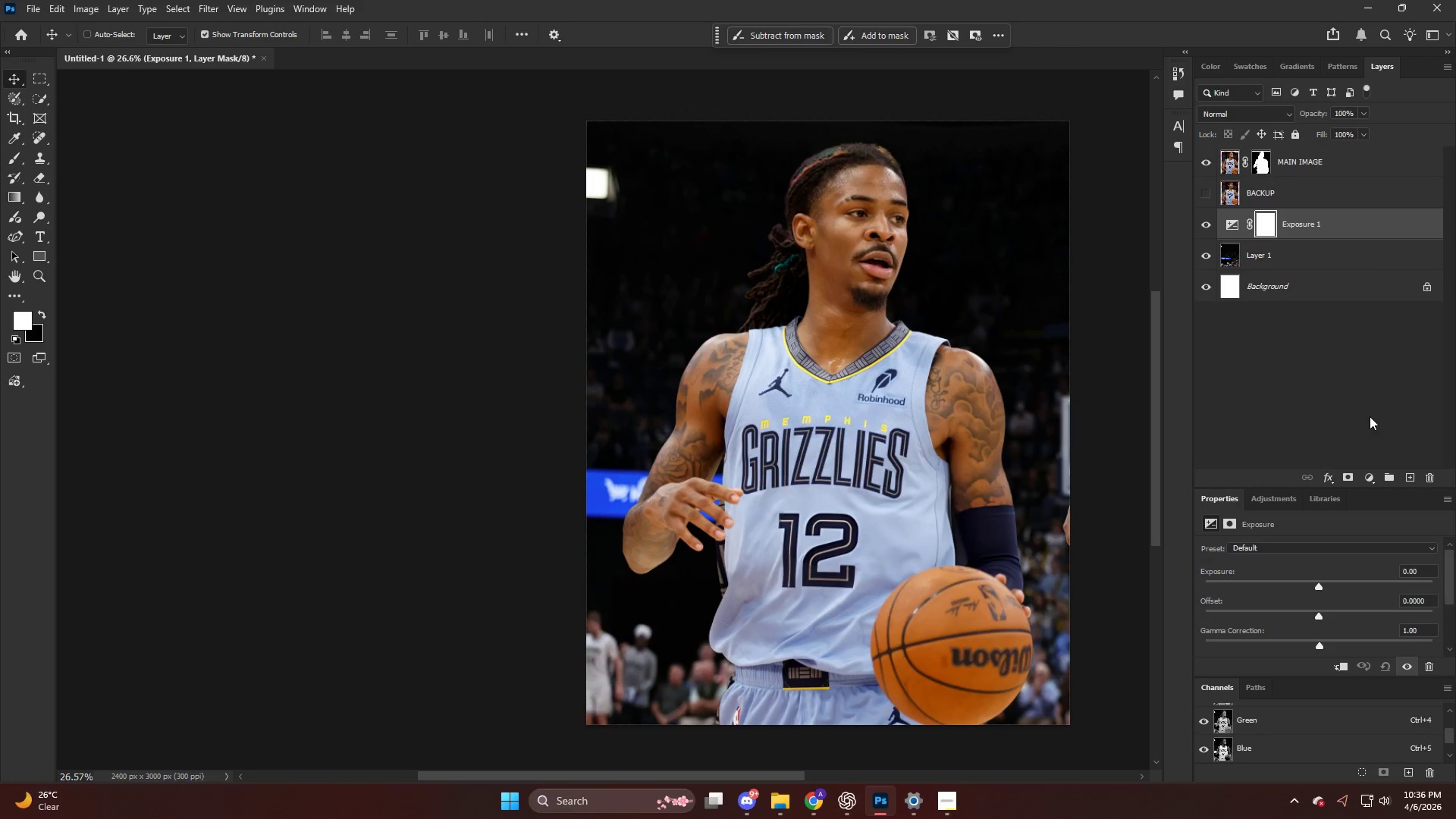 
key(Control+Z)
 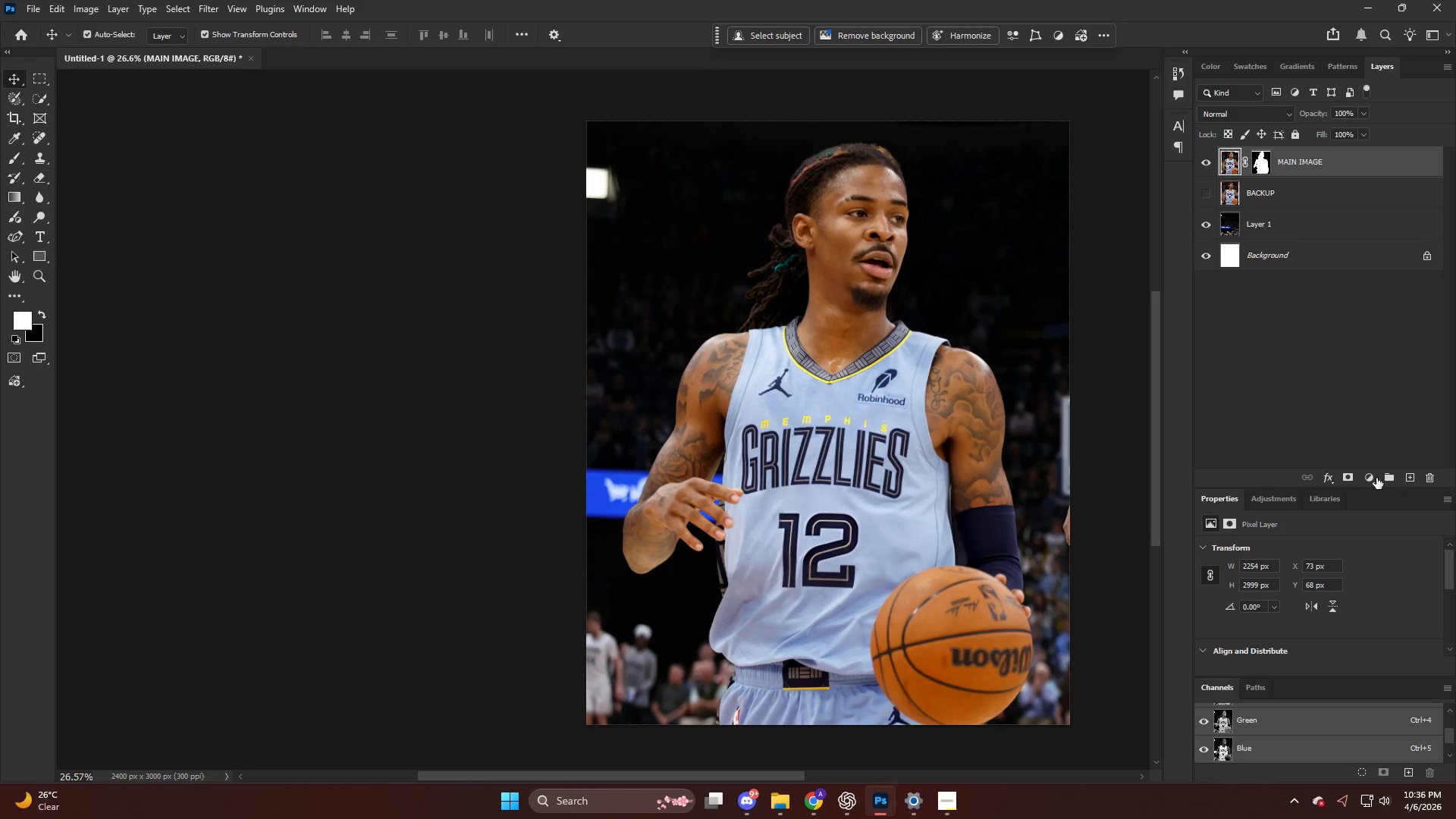 
left_click([1370, 478])
 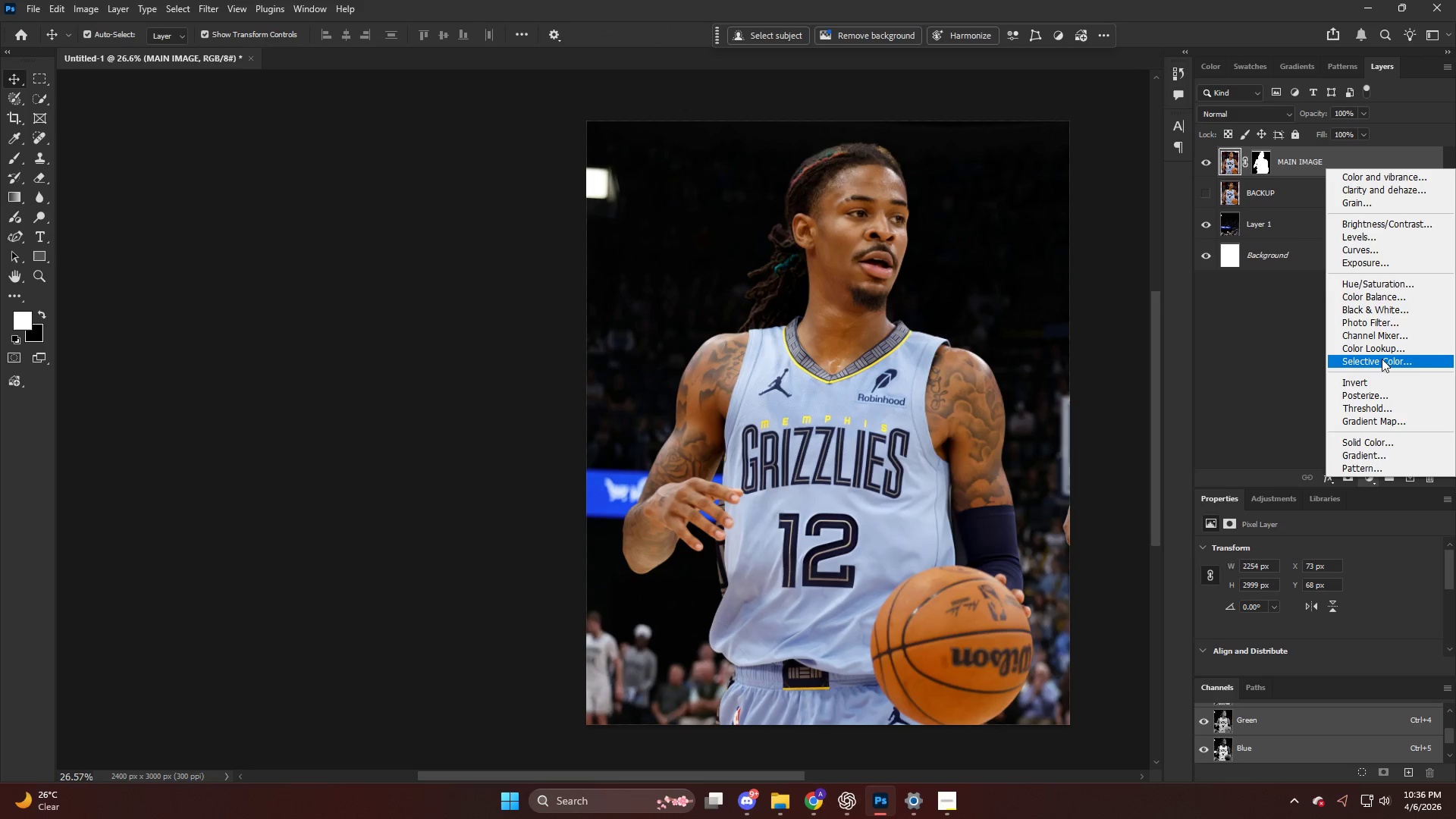 
left_click([1368, 284])
 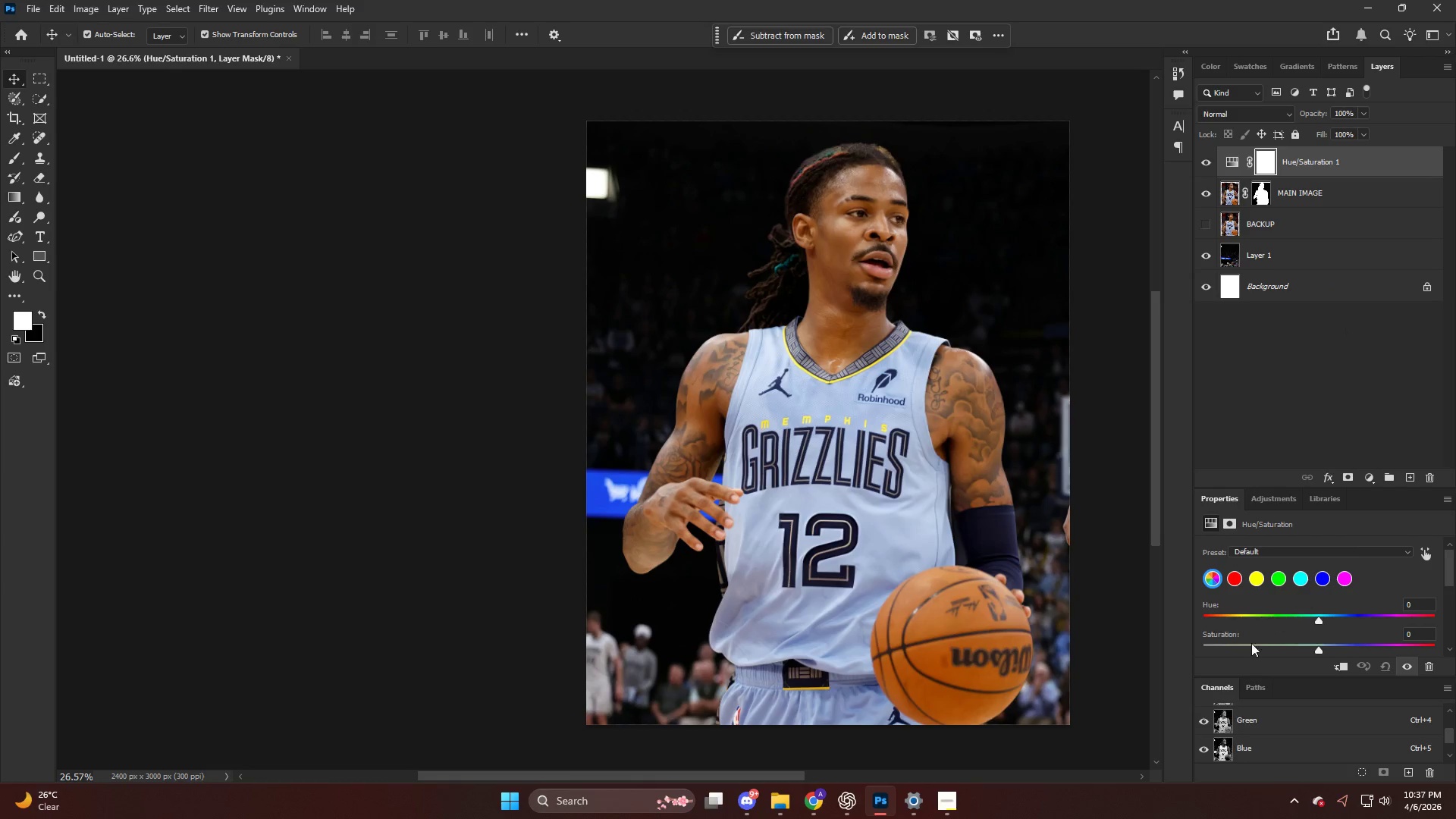 
left_click_drag(start_coordinate=[1238, 645], to_coordinate=[1203, 643])
 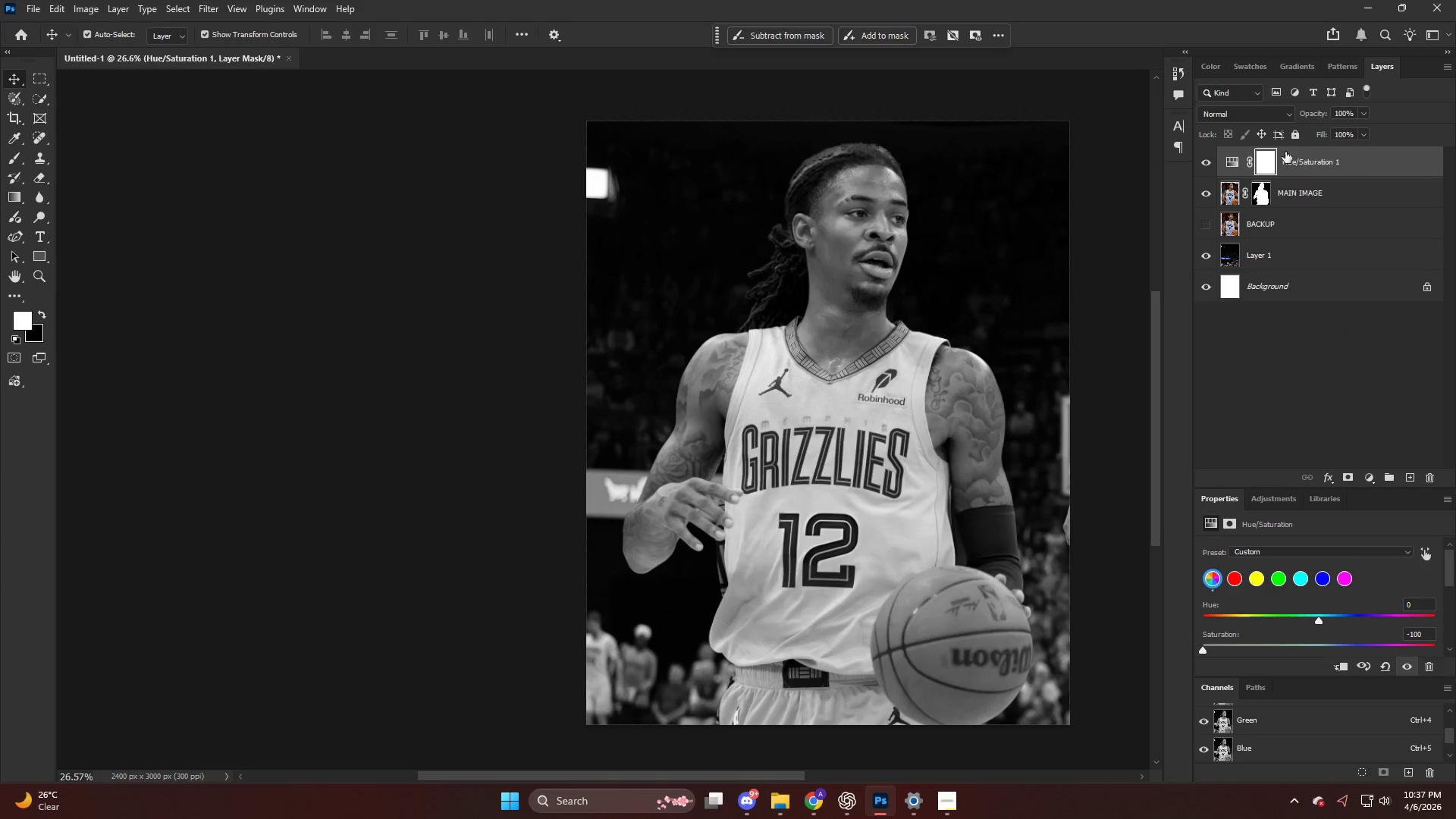 
left_click_drag(start_coordinate=[1291, 153], to_coordinate=[1302, 203])
 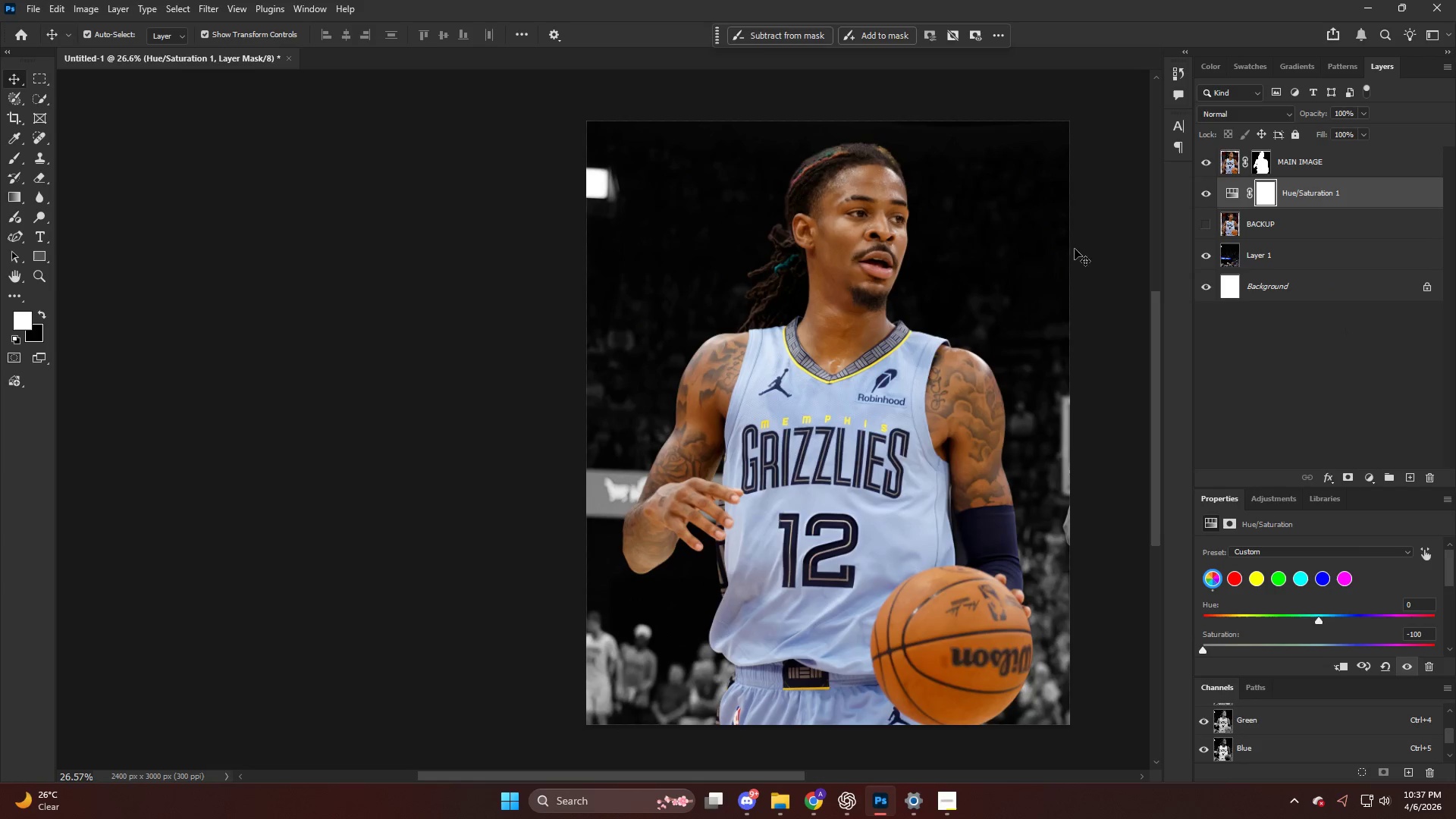 
key(Alt+AltLeft)
 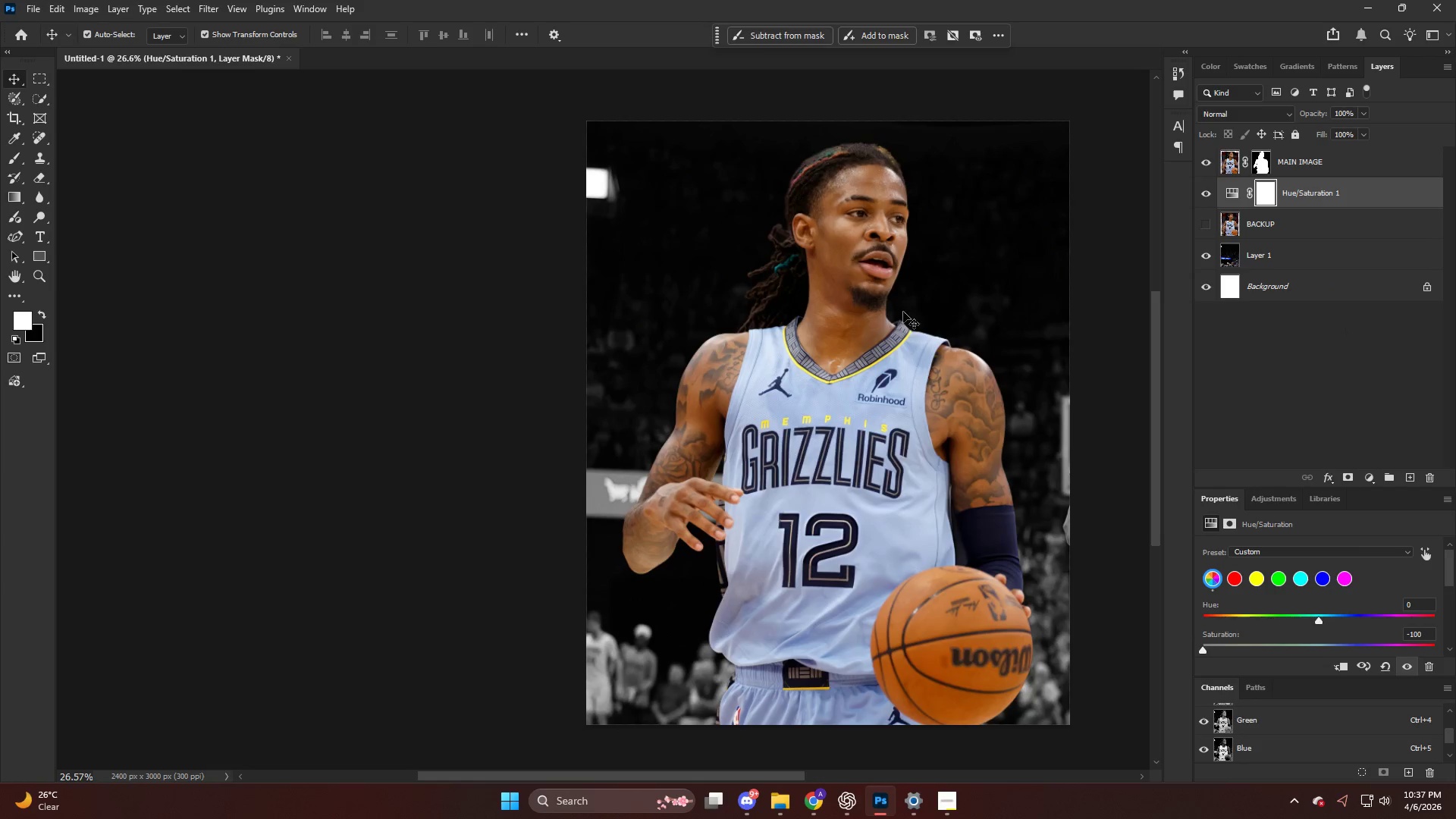 
hold_key(key=ControlLeft, duration=0.38)
scroll: coordinate [908, 317], scroll_direction: down, amount: 13.0
 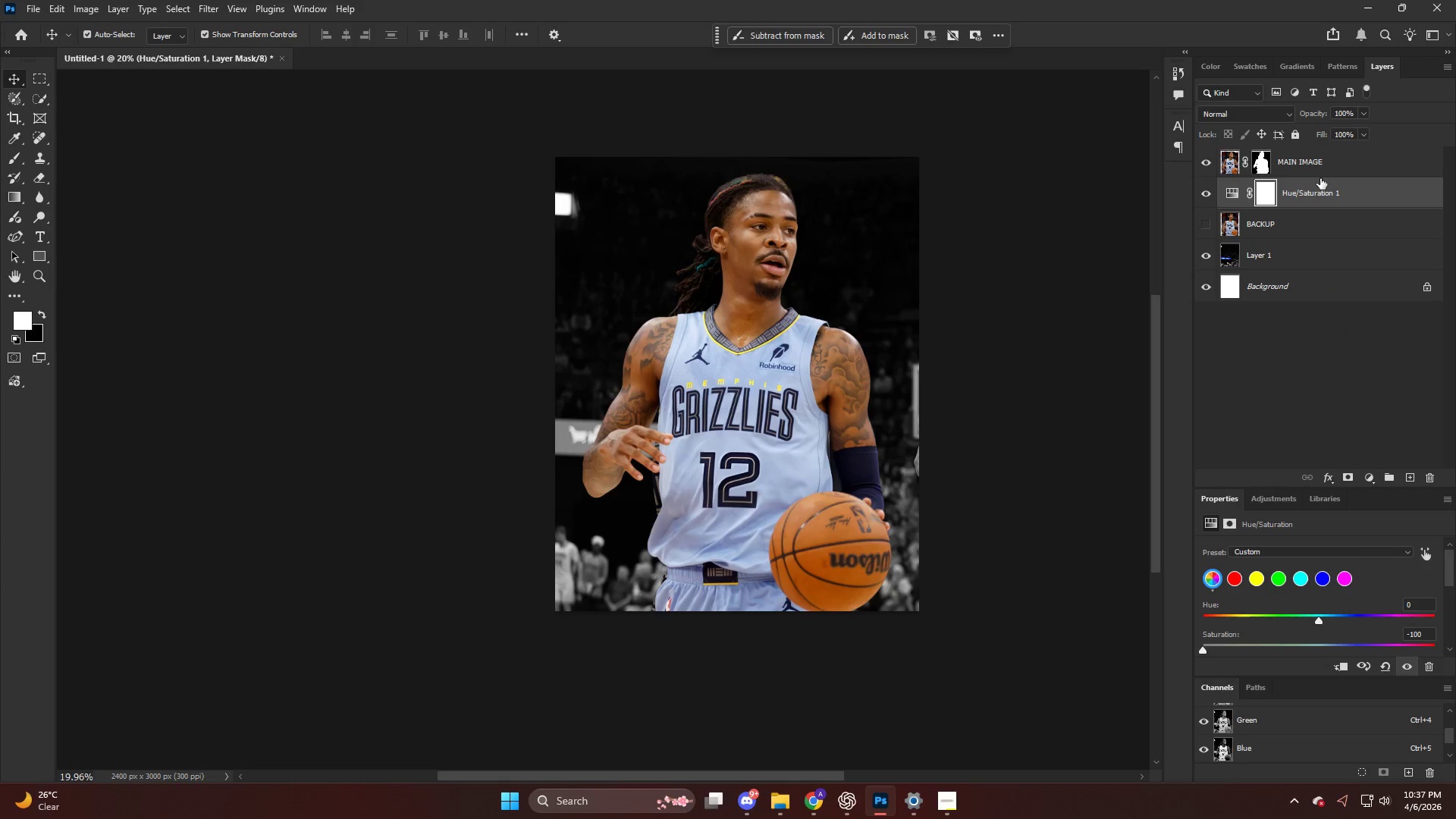 
double_click([1316, 187])
 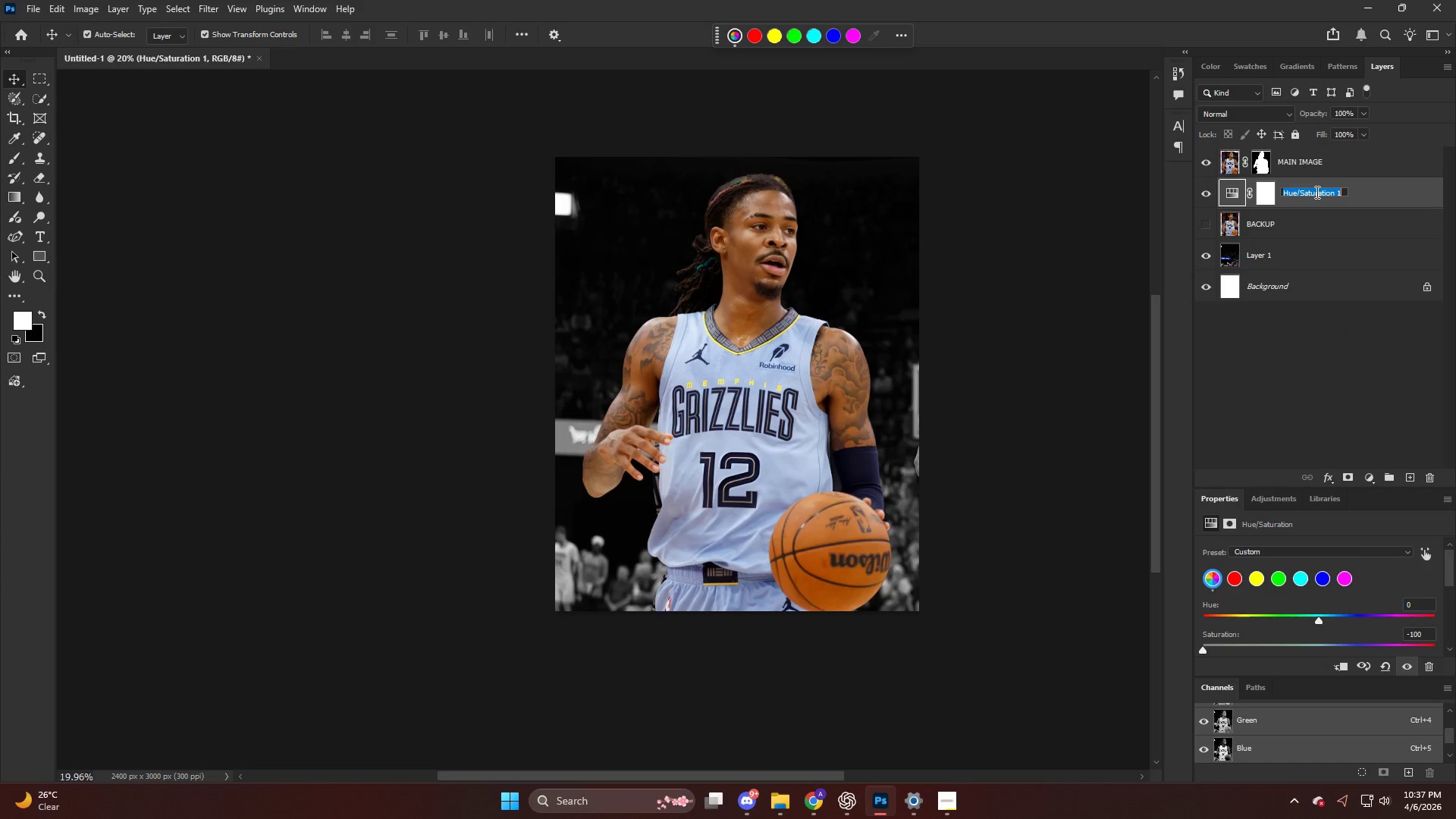 
type(COLOR REMOVE FOR BG)
 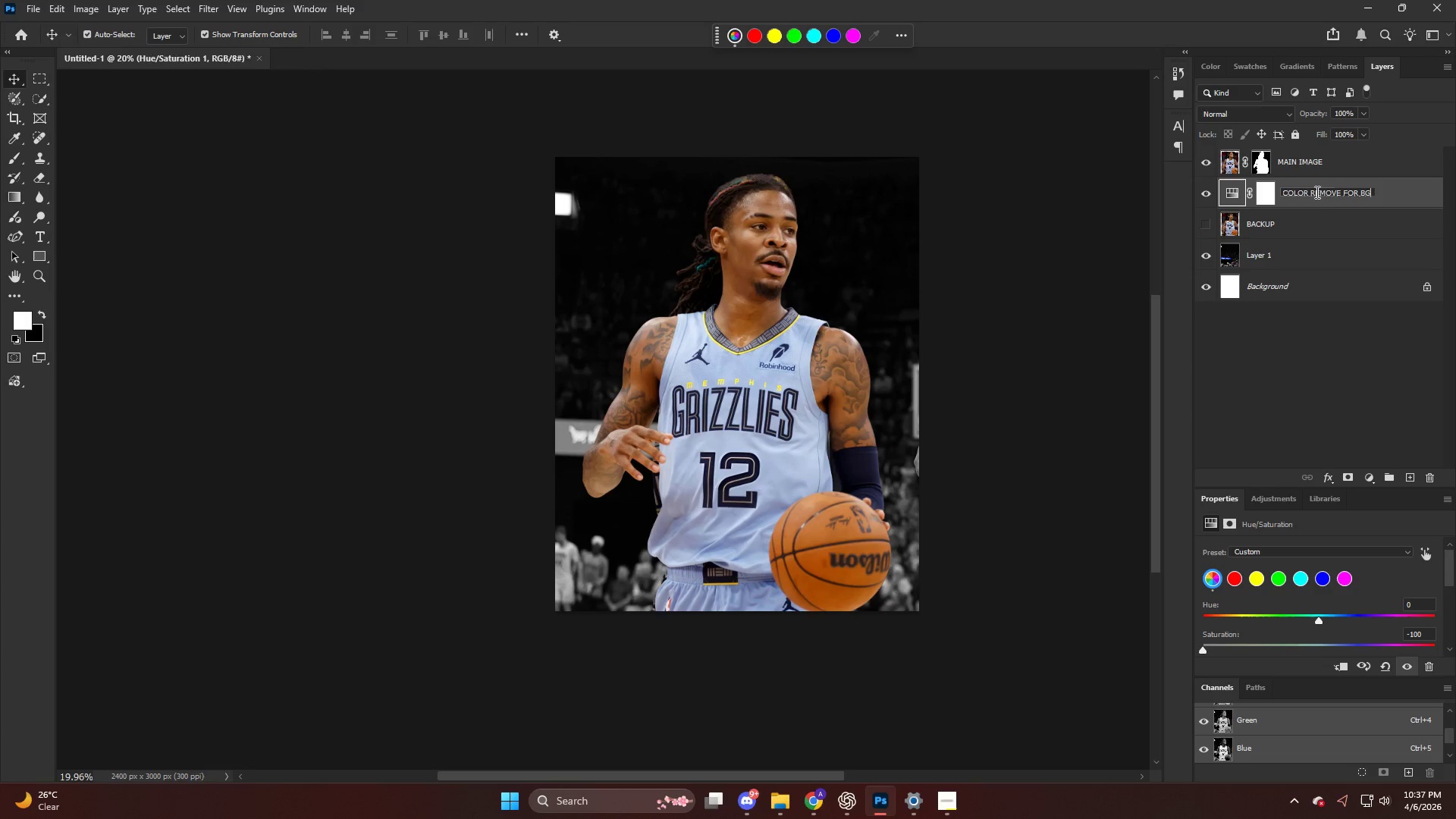 
key(Enter)
 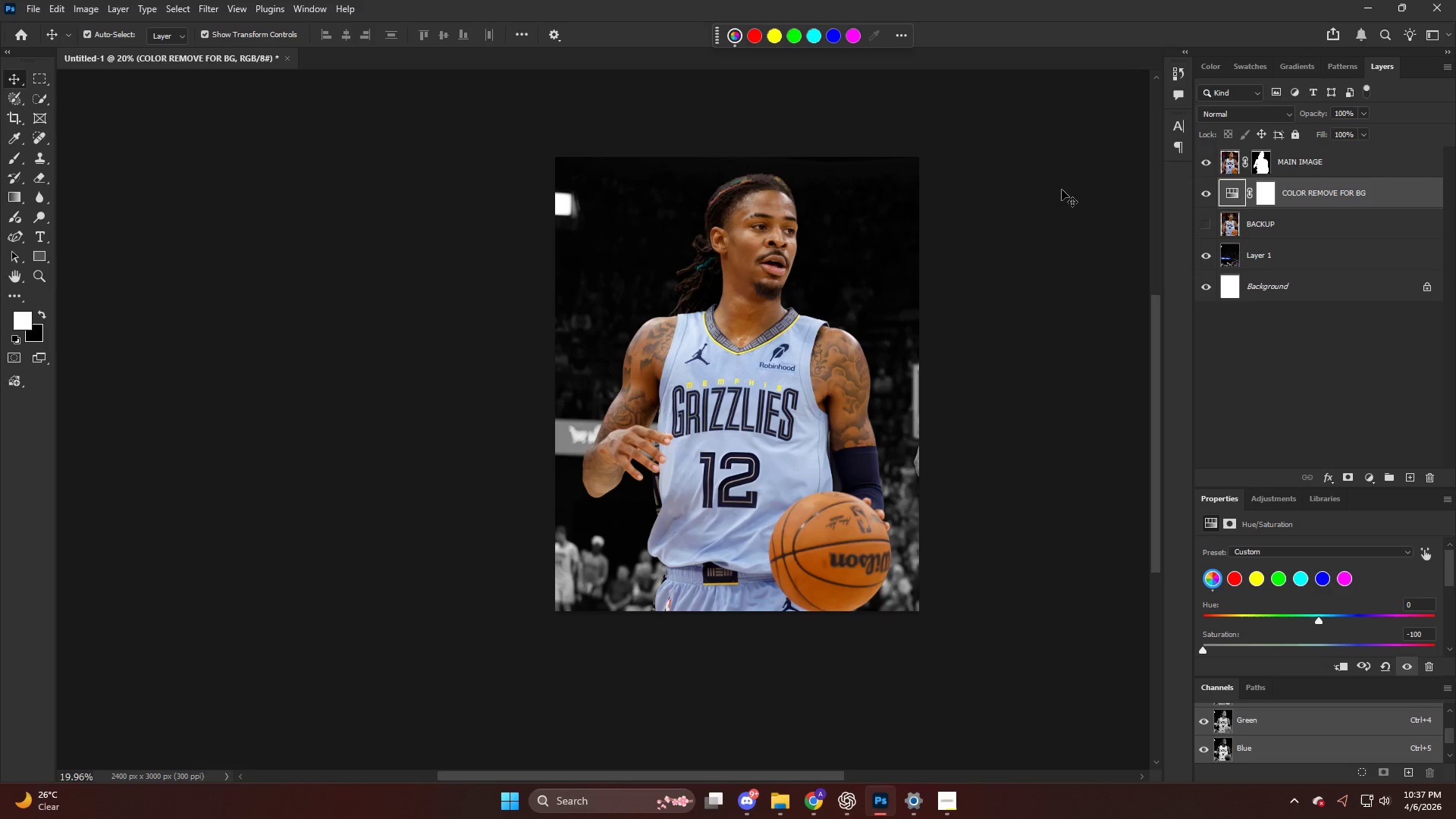 
key(Alt+AltLeft)
 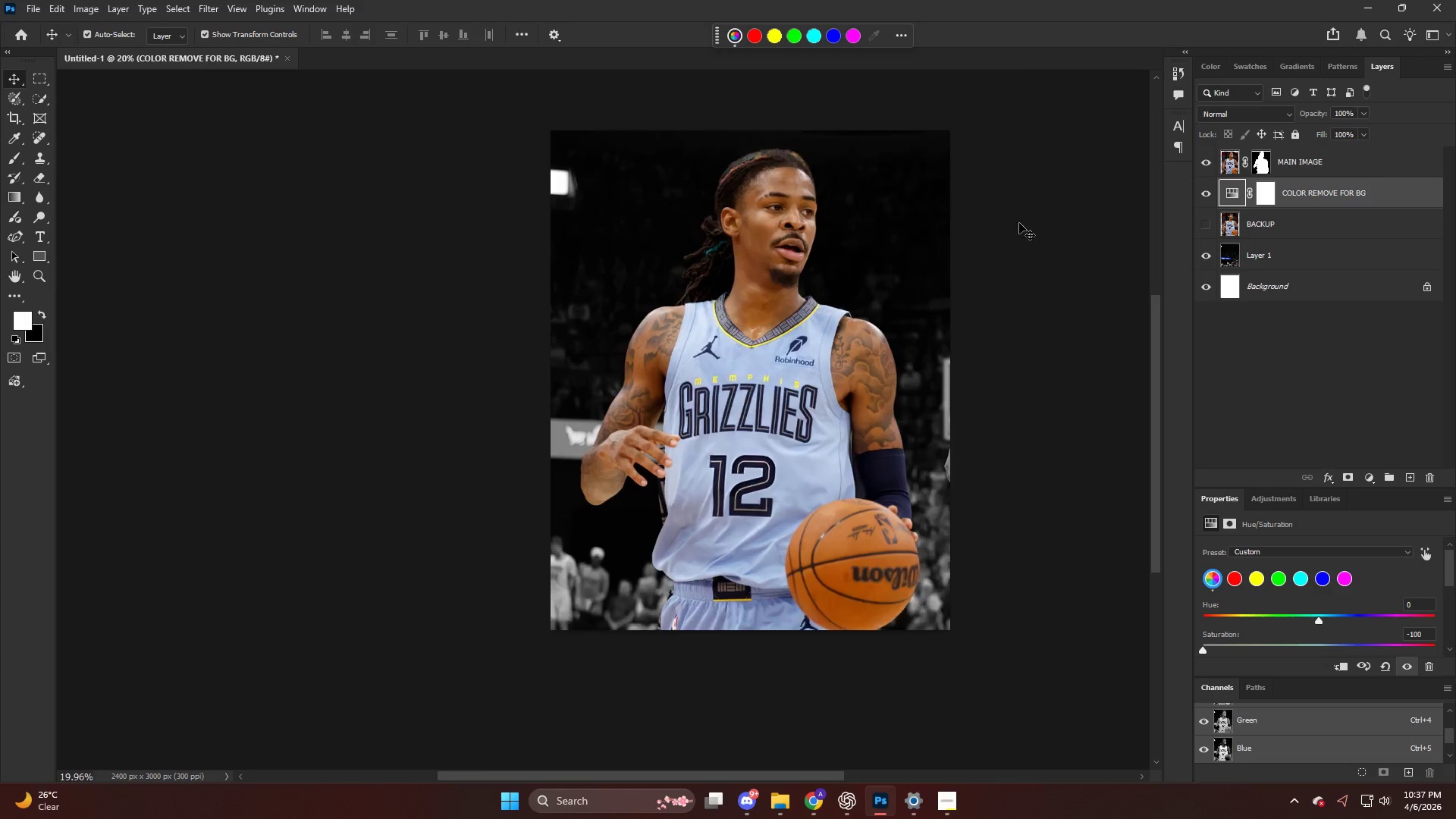 
scroll: coordinate [881, 206], scroll_direction: up, amount: 6.0
 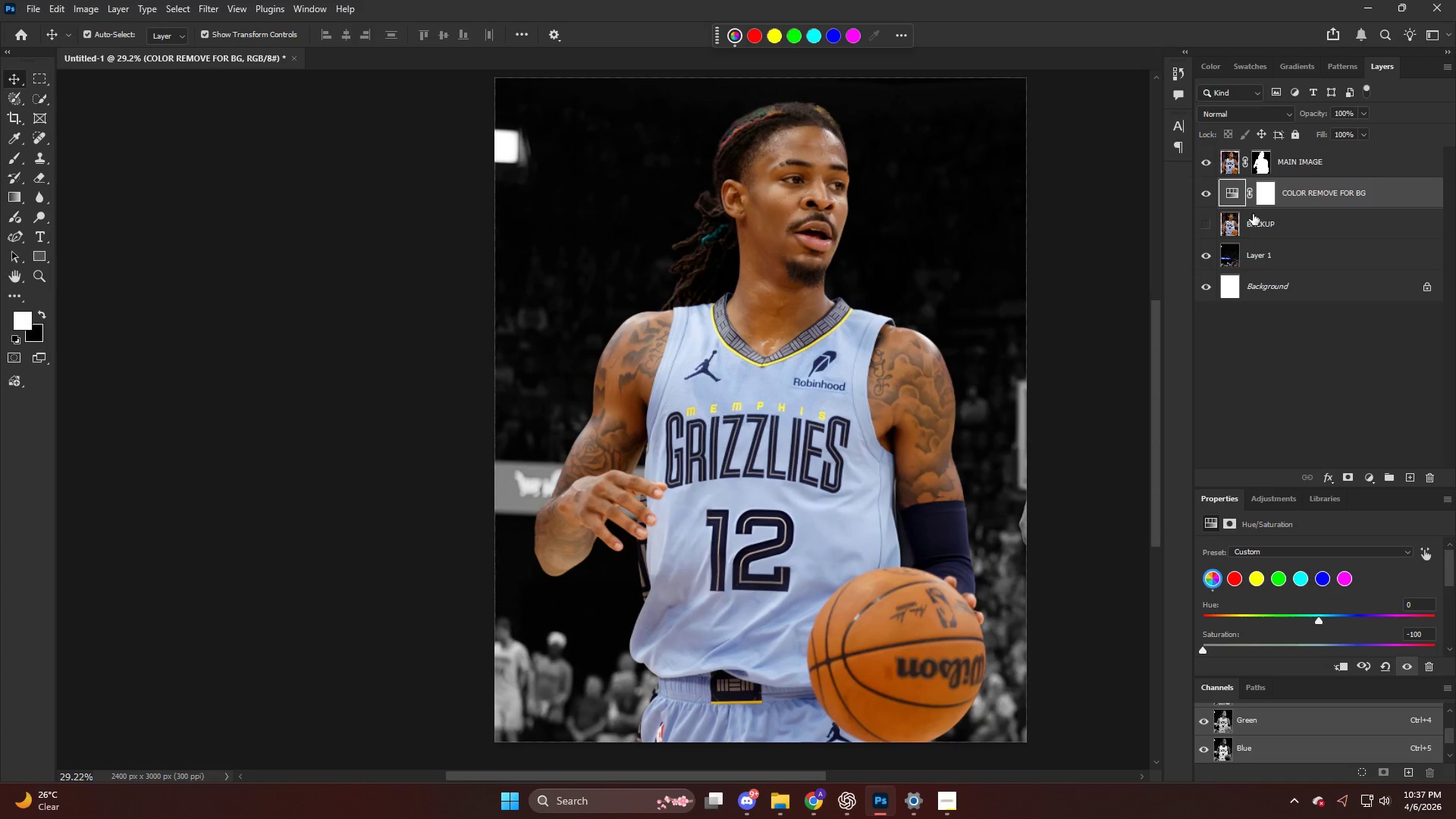 
key(Alt+AltLeft)
 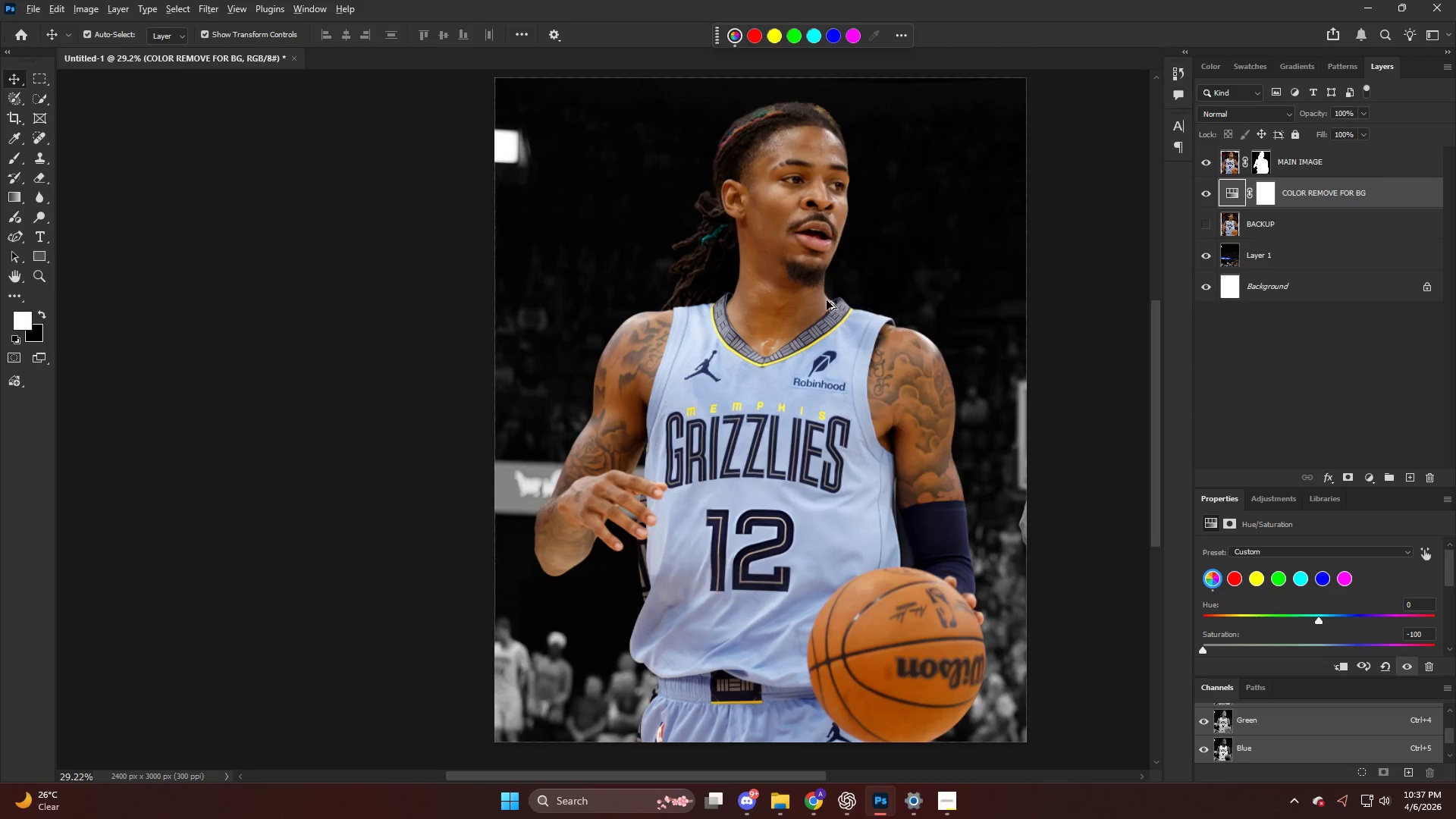 
scroll: coordinate [836, 302], scroll_direction: down, amount: 2.0
 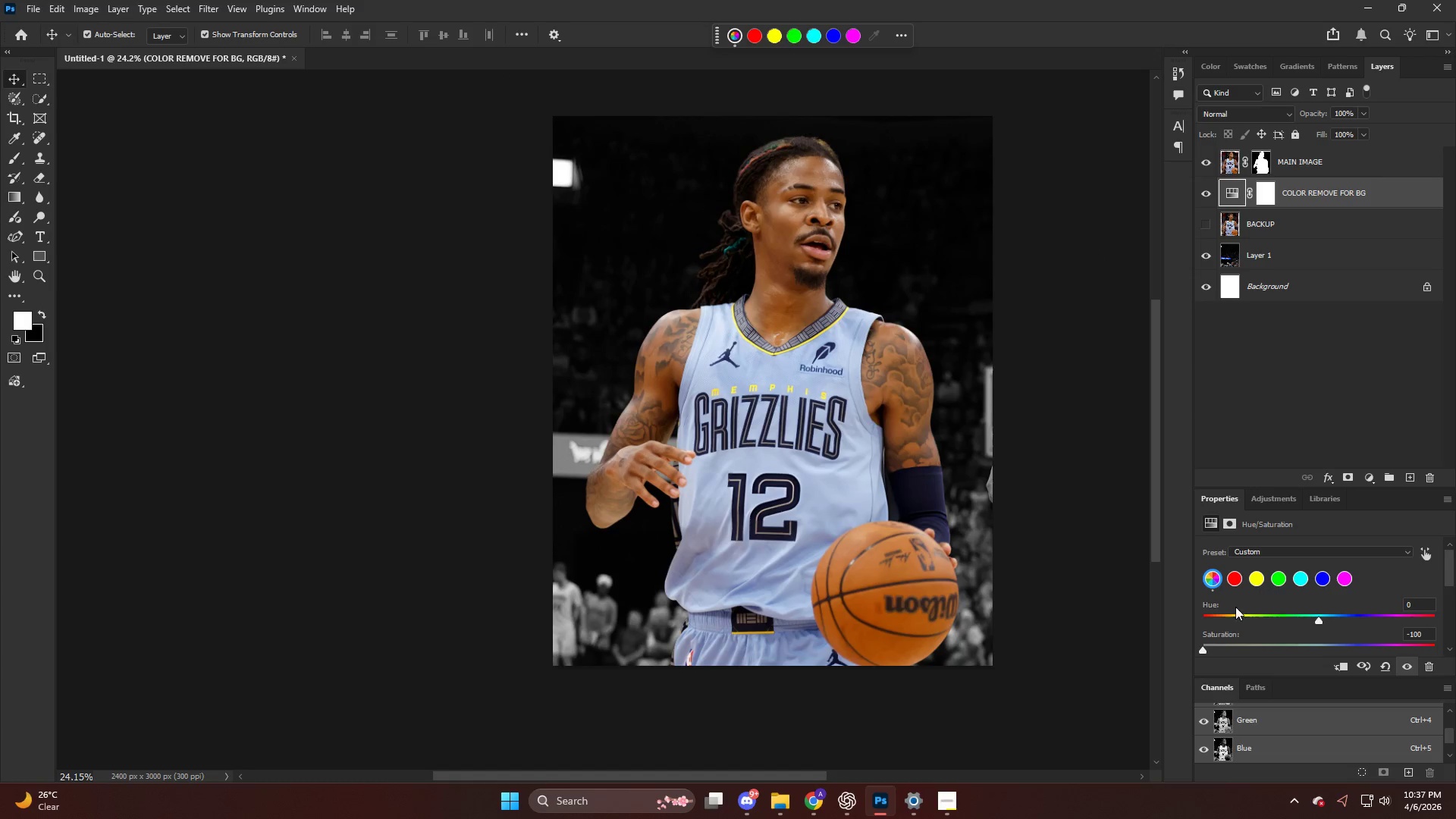 
left_click_drag(start_coordinate=[1217, 623], to_coordinate=[1247, 626])
 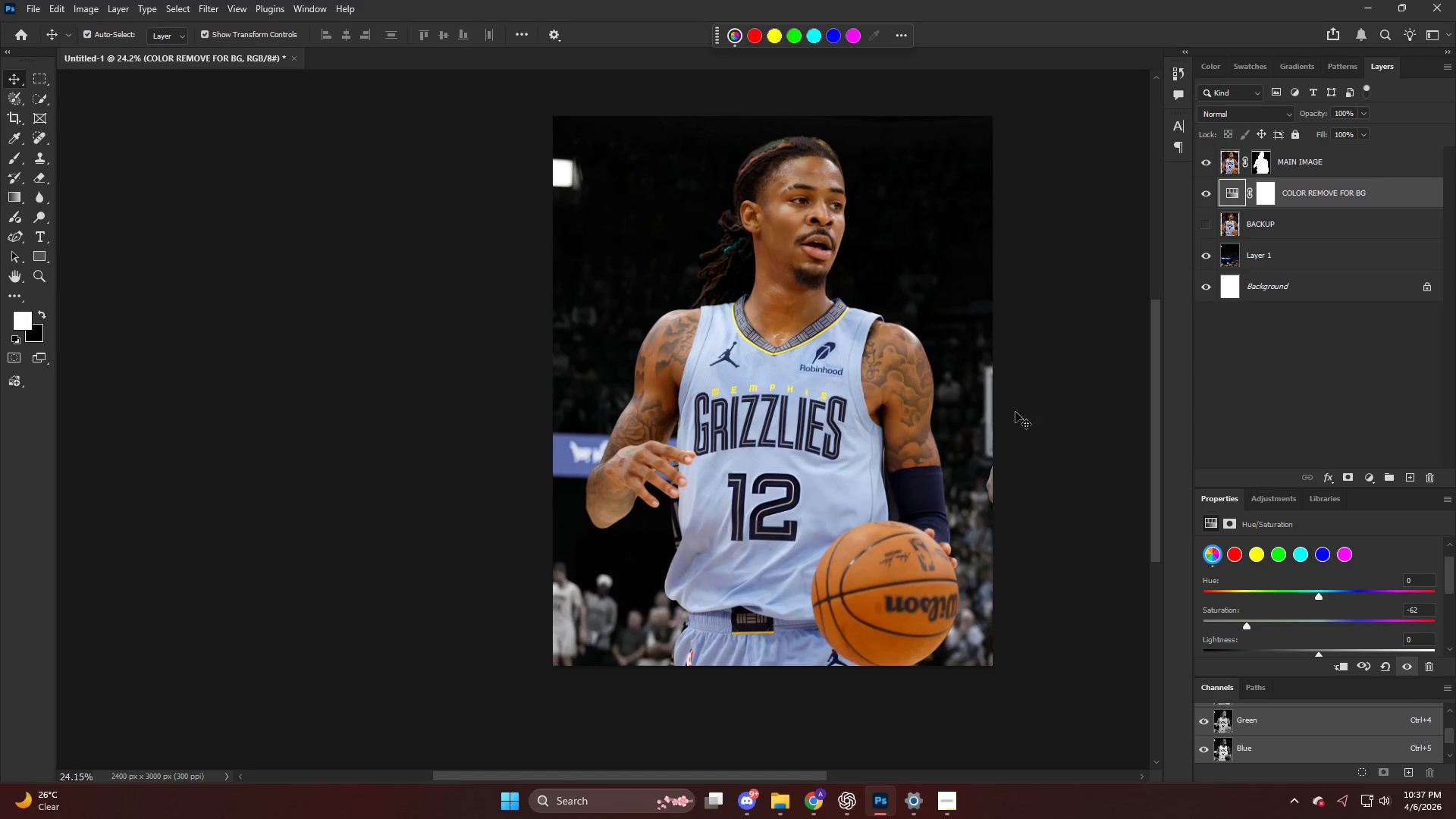 
scroll: coordinate [1225, 607], scroll_direction: down, amount: 2.0
 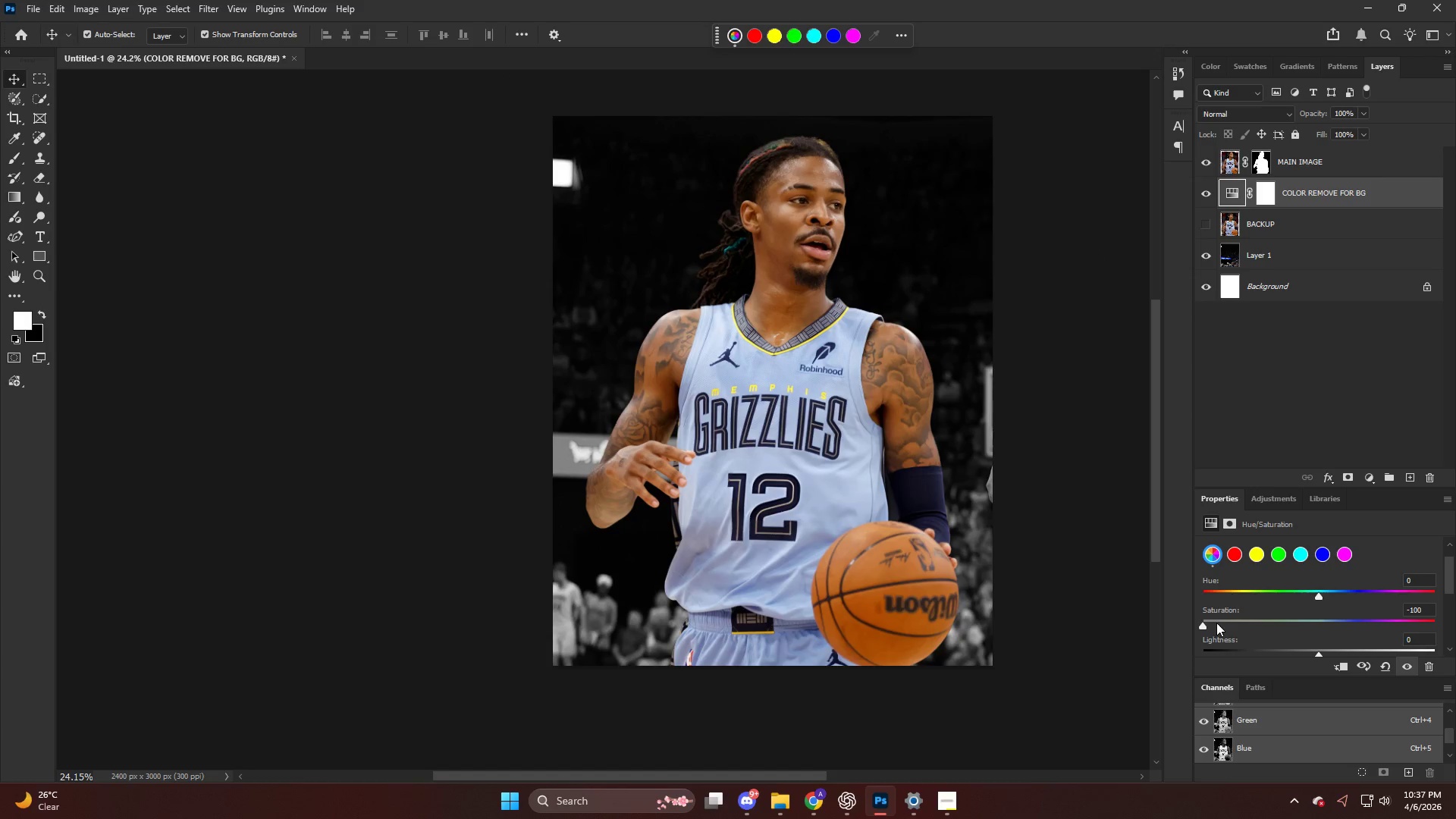 
key(Alt+AltLeft)
 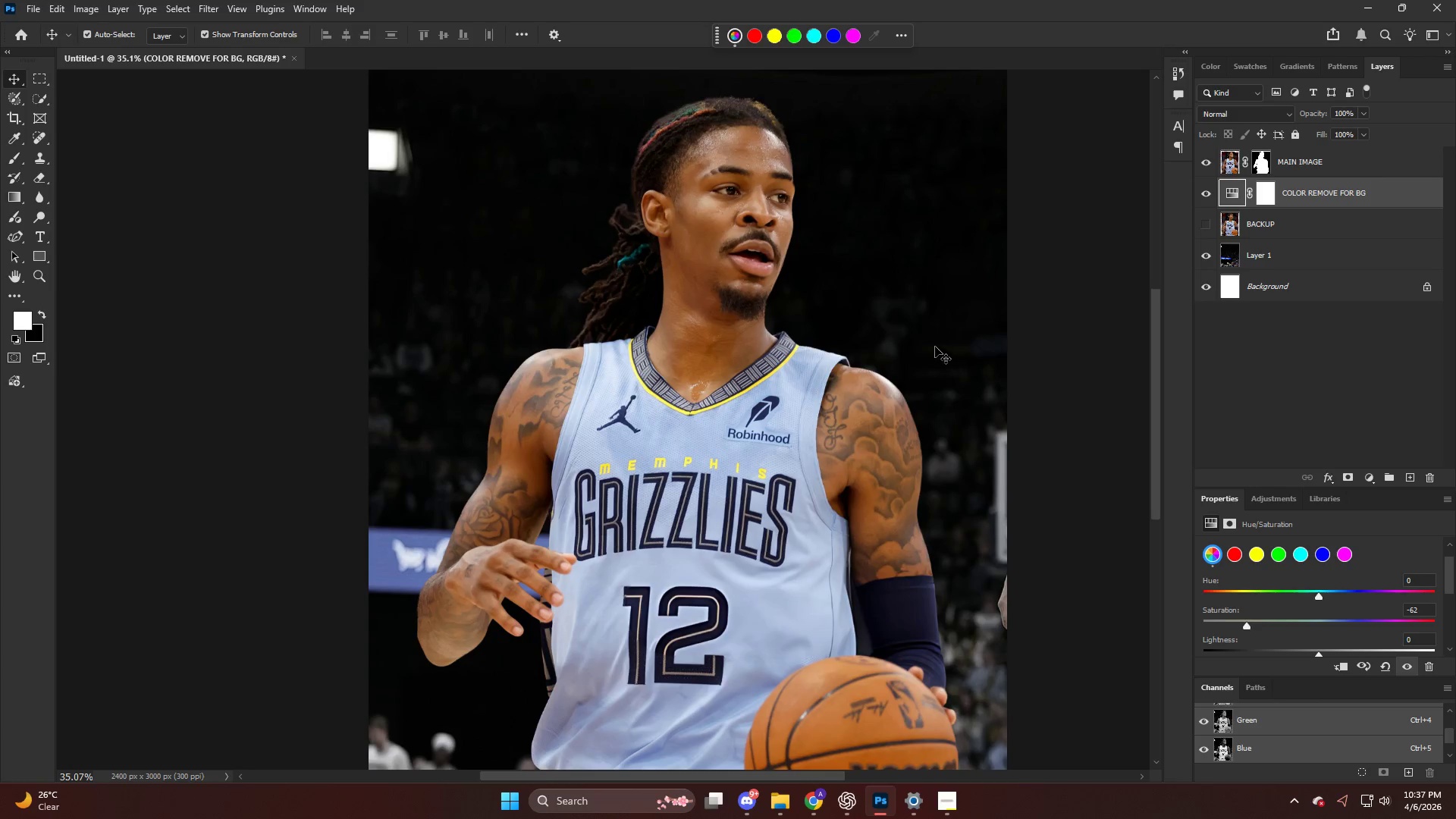 
scroll: coordinate [961, 378], scroll_direction: up, amount: 8.0
 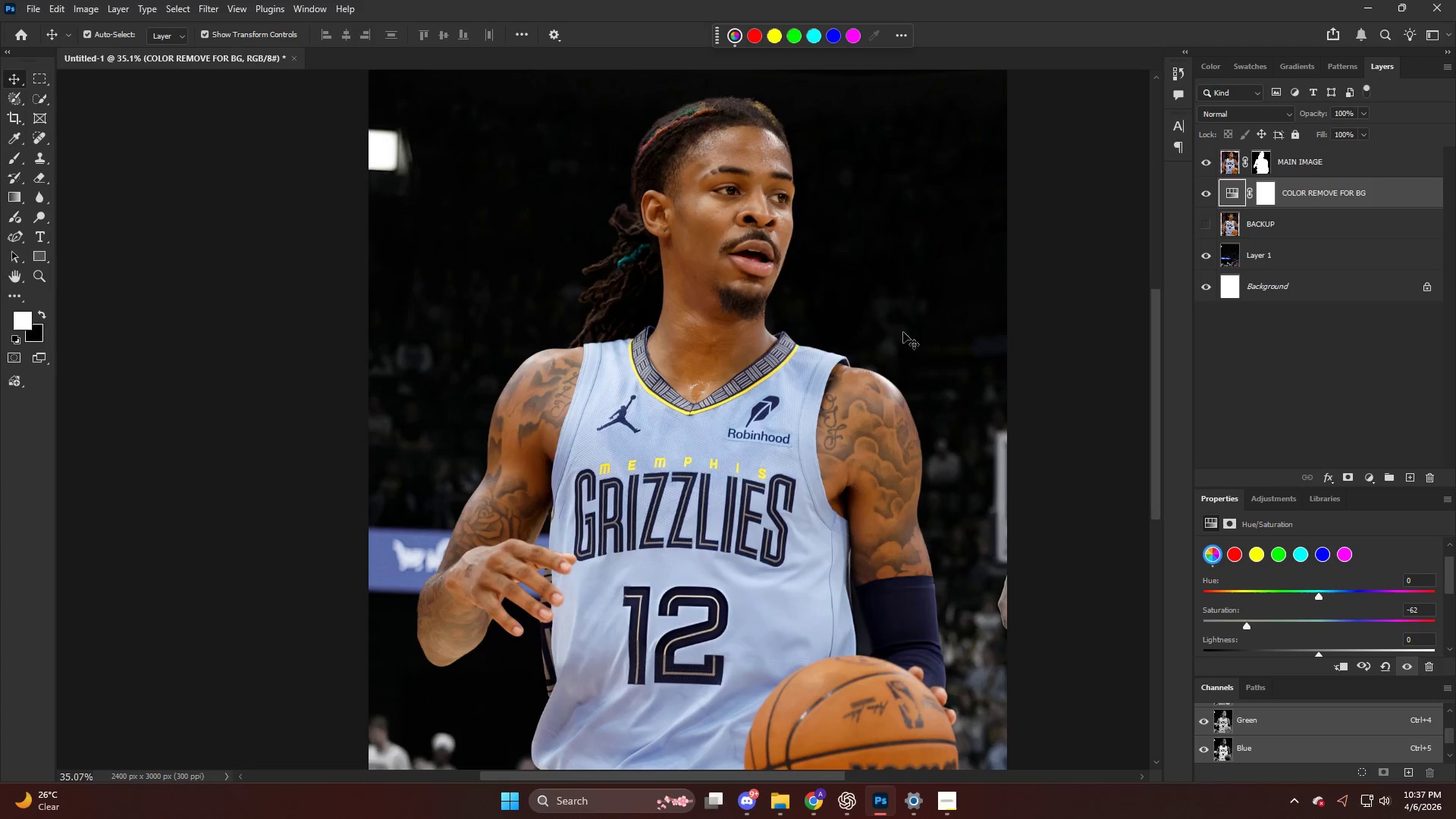 
key(CapsLock)
 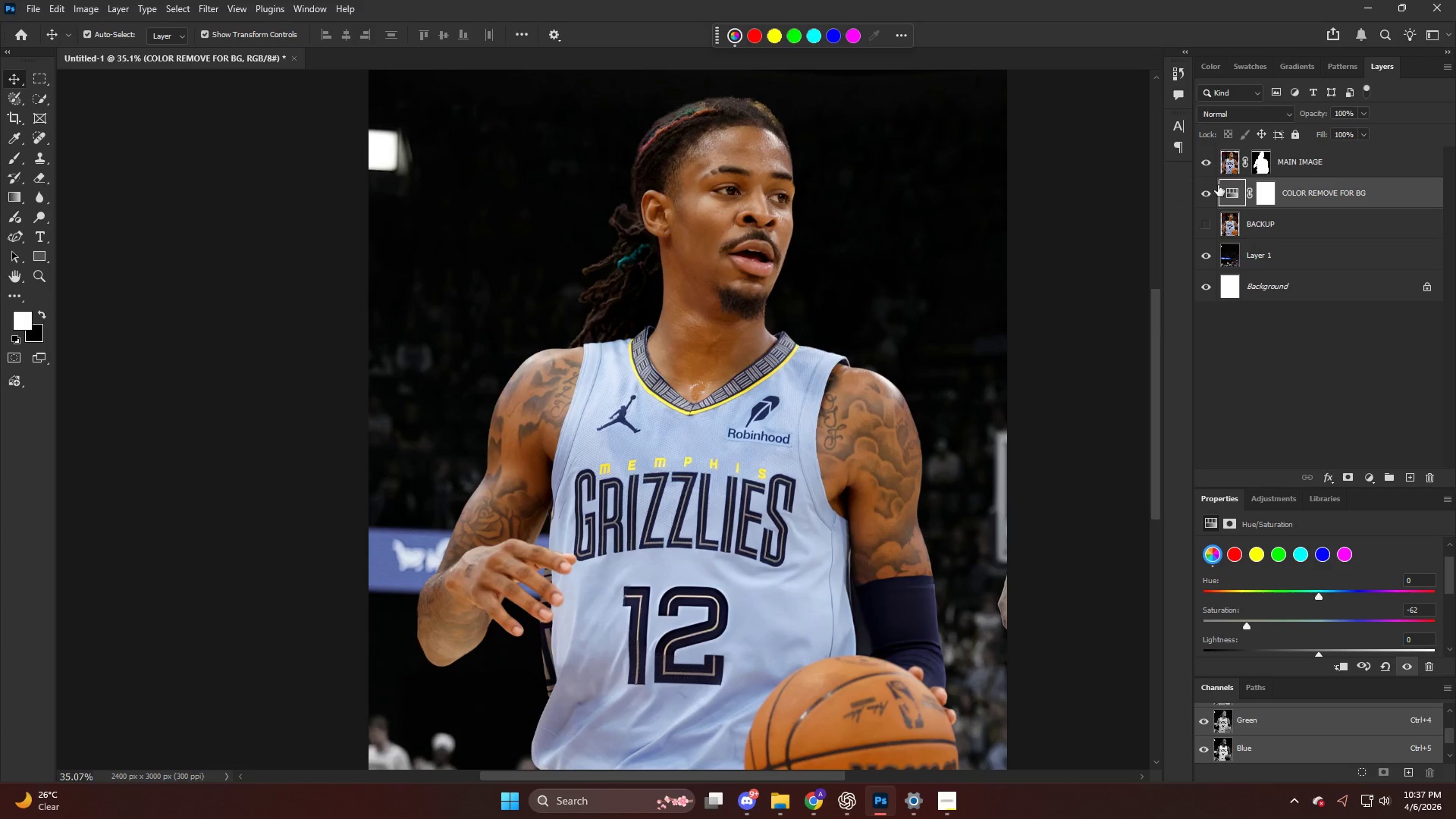 
left_click([1347, 161])
 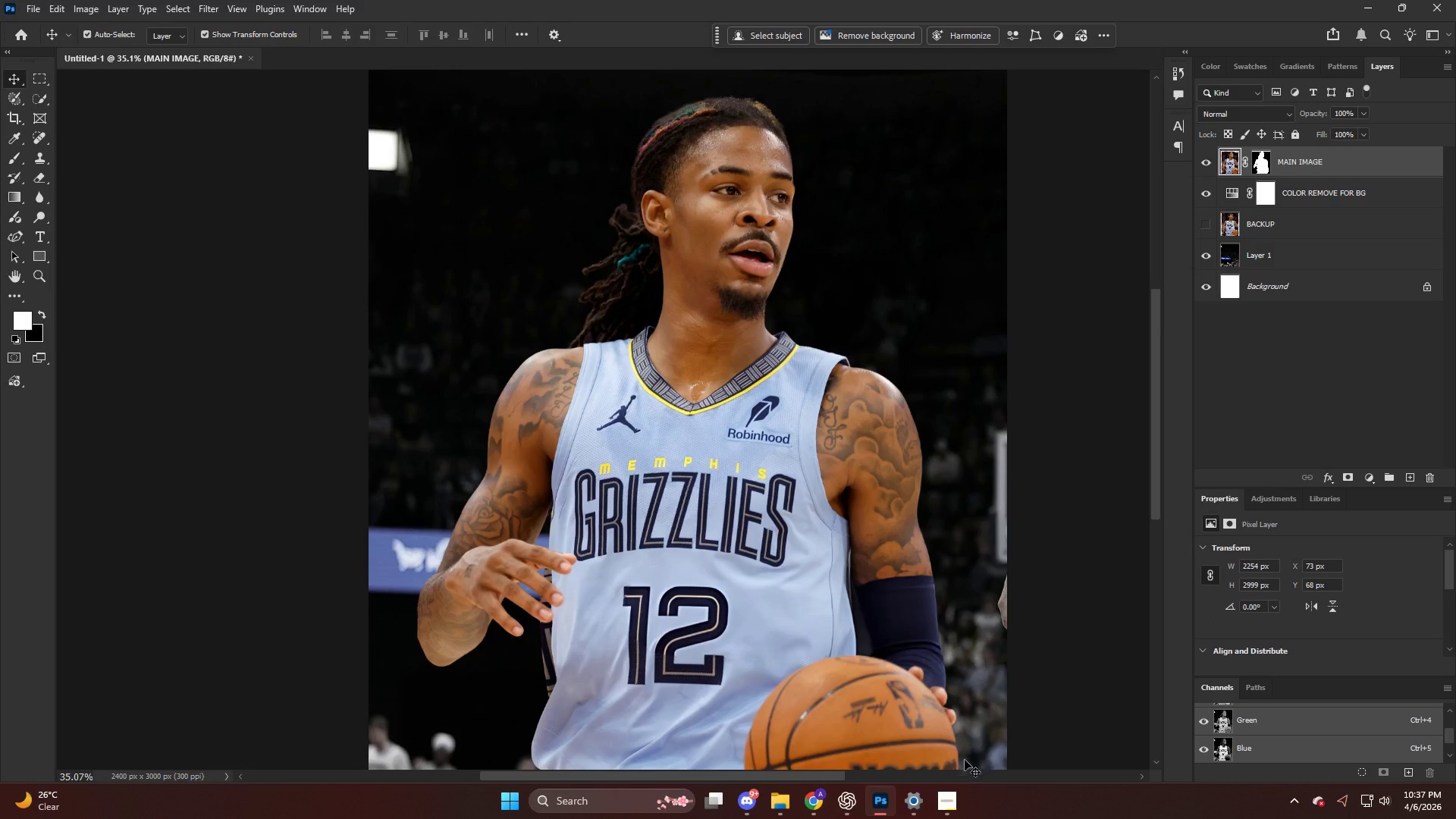 
left_click([953, 792])